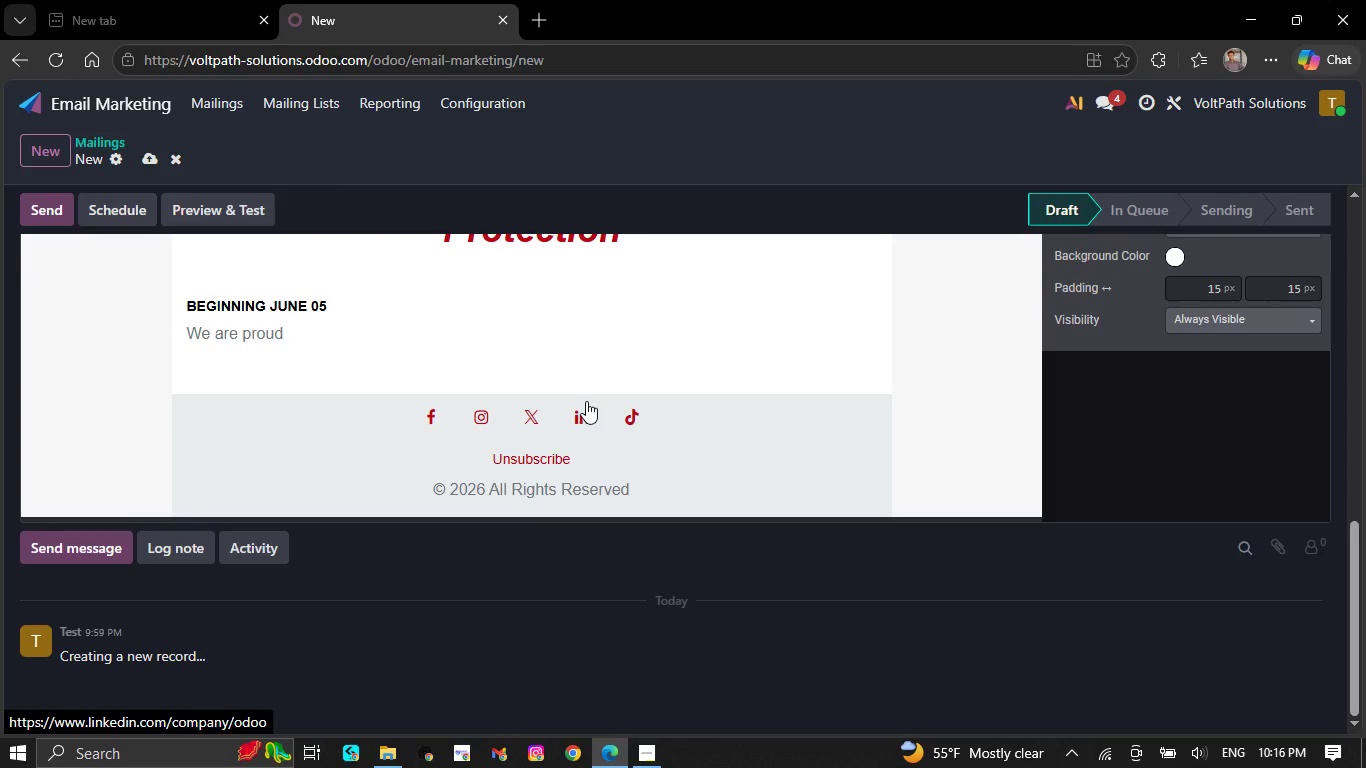 
key(Backspace)
 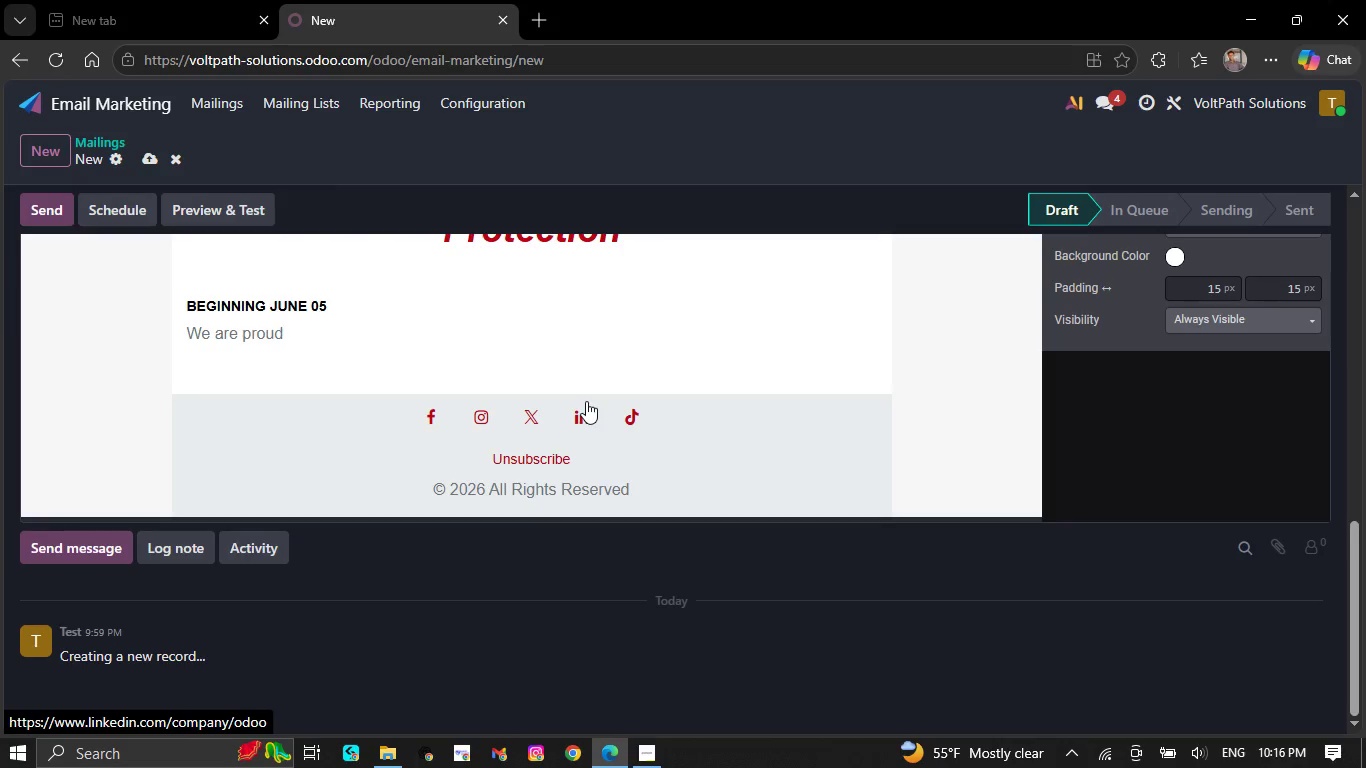 
key(Backspace)
 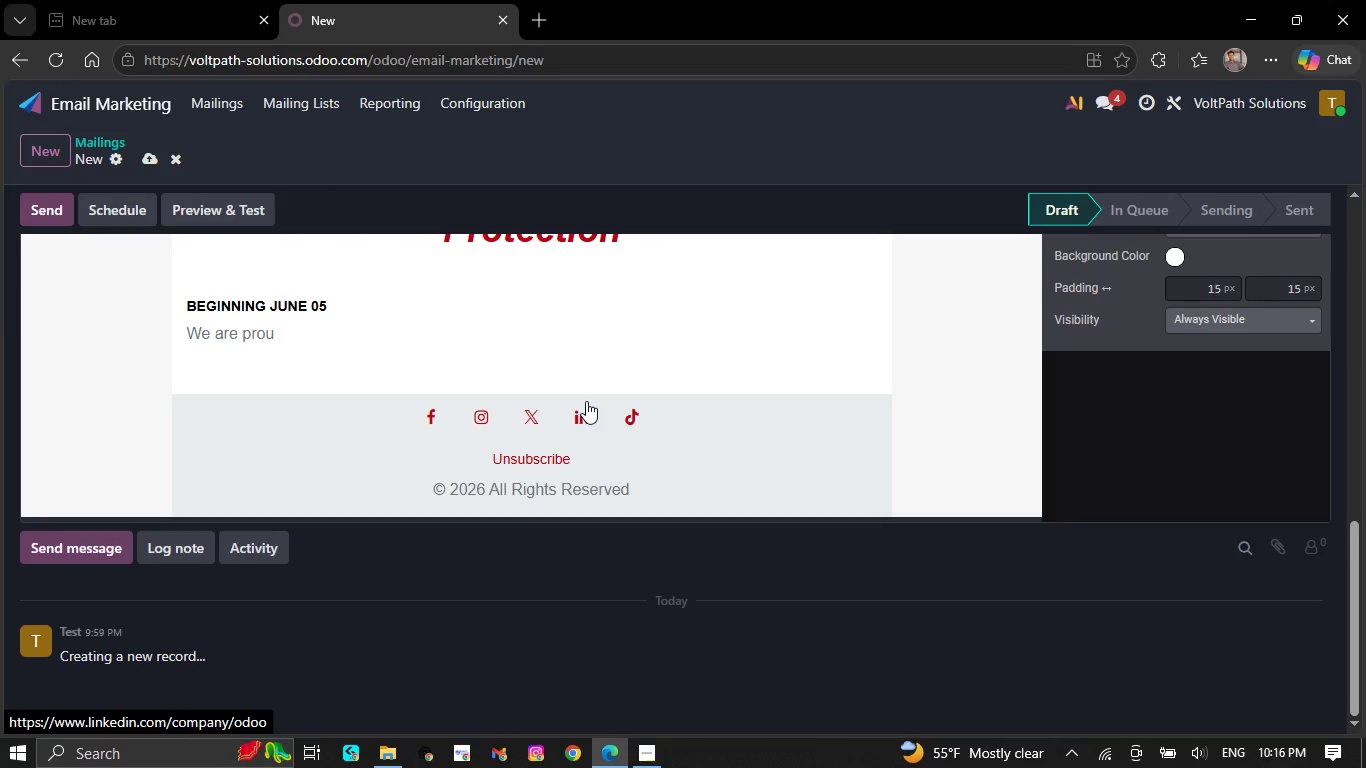 
key(Backspace)
 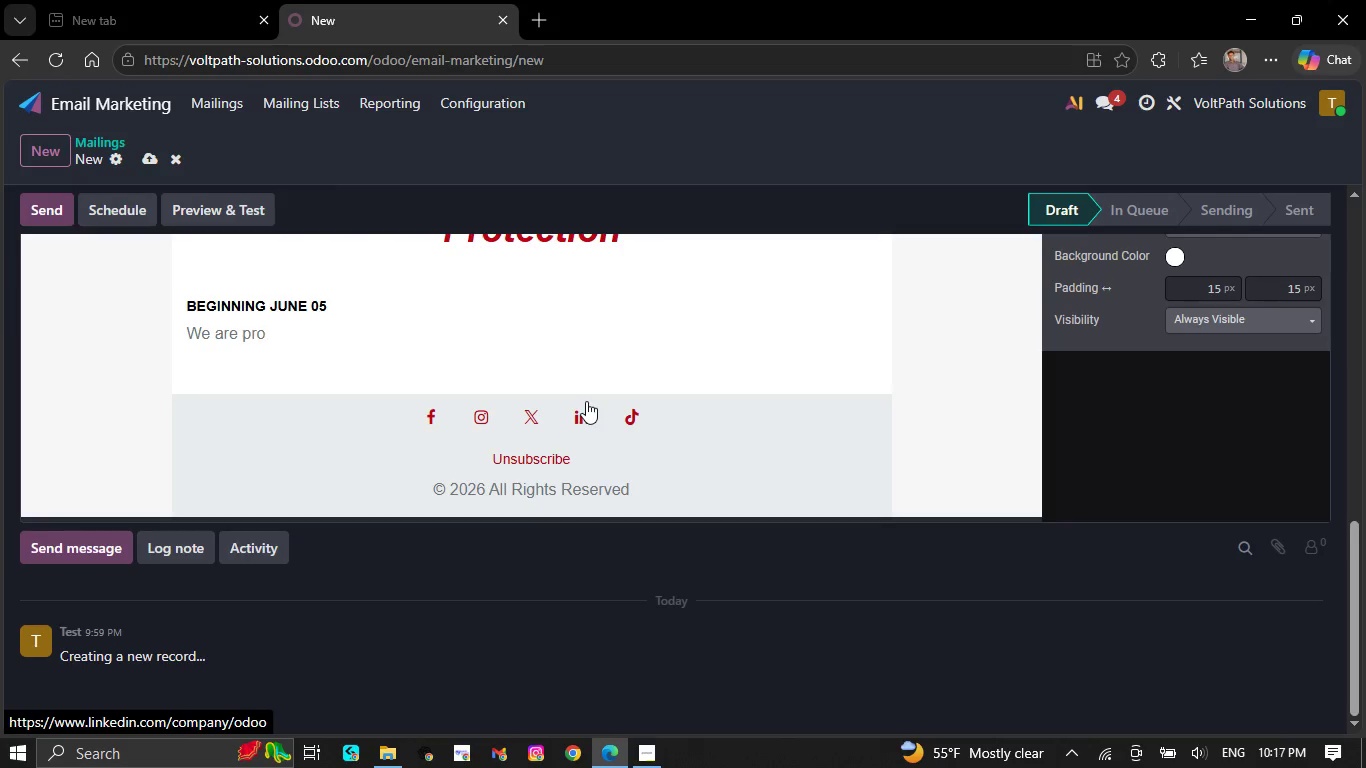 
key(Backspace)
 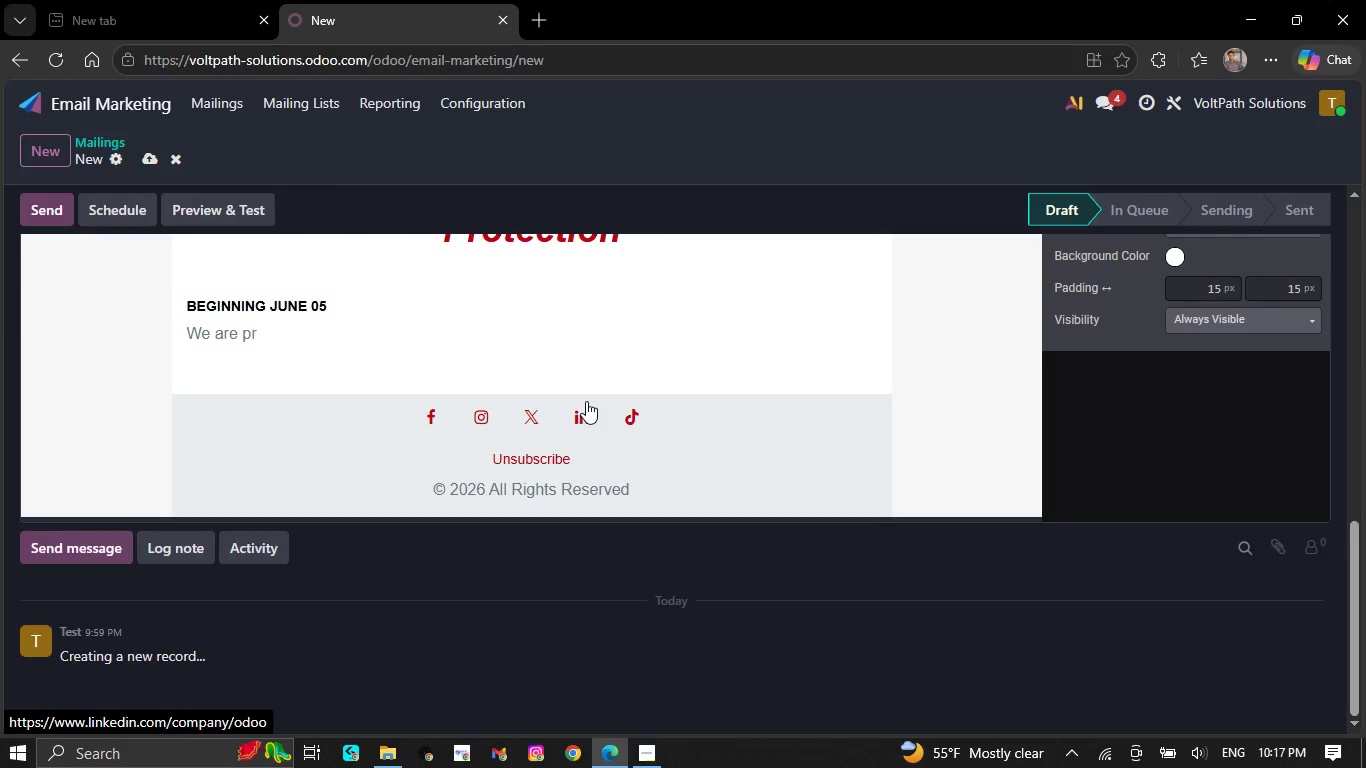 
key(Backspace)
 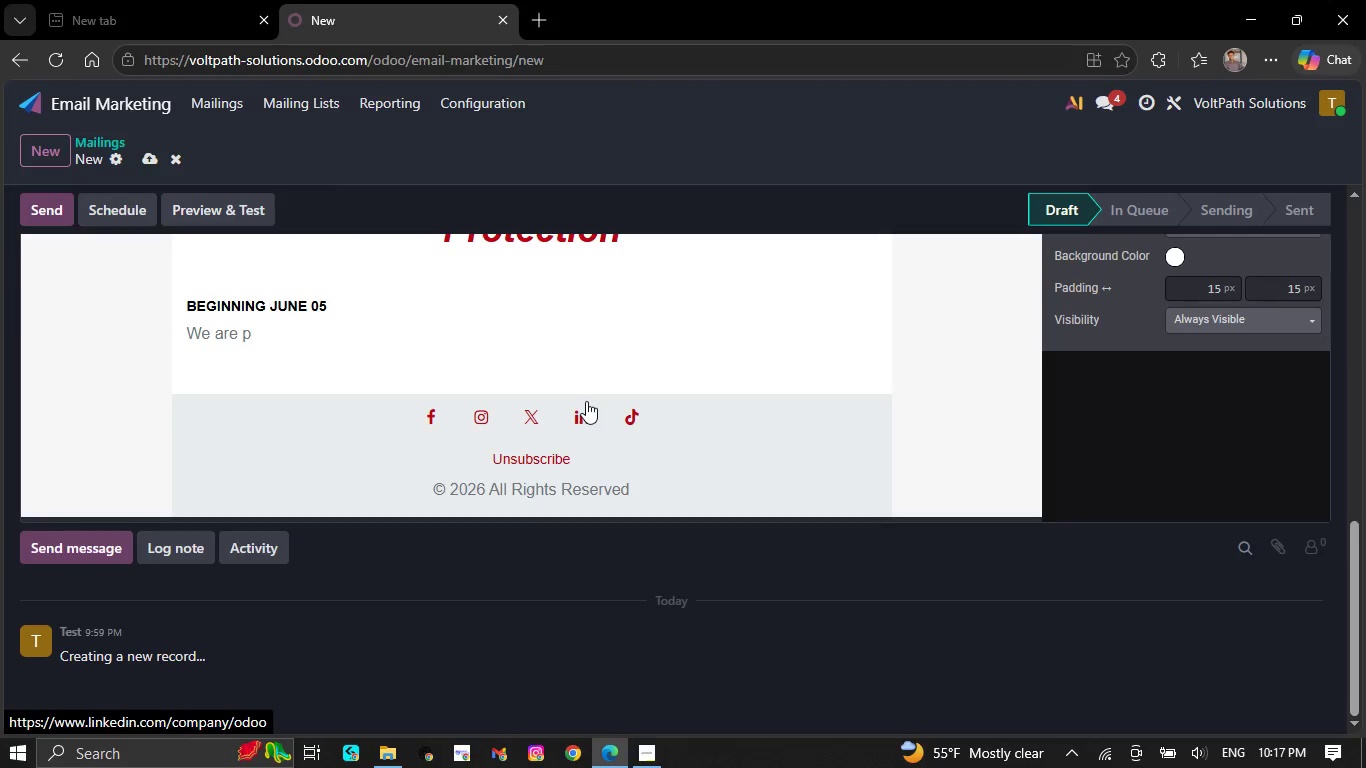 
key(Backspace)
 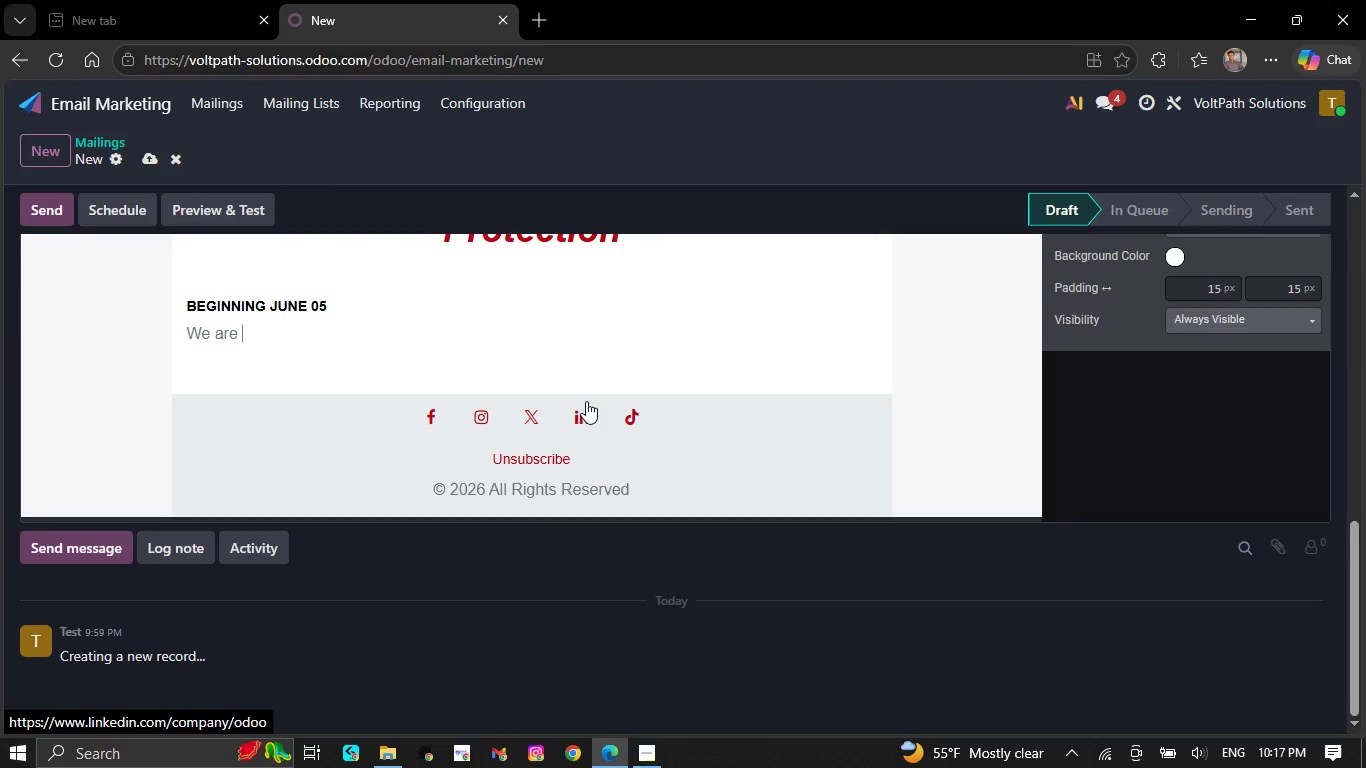 
key(Backspace)
 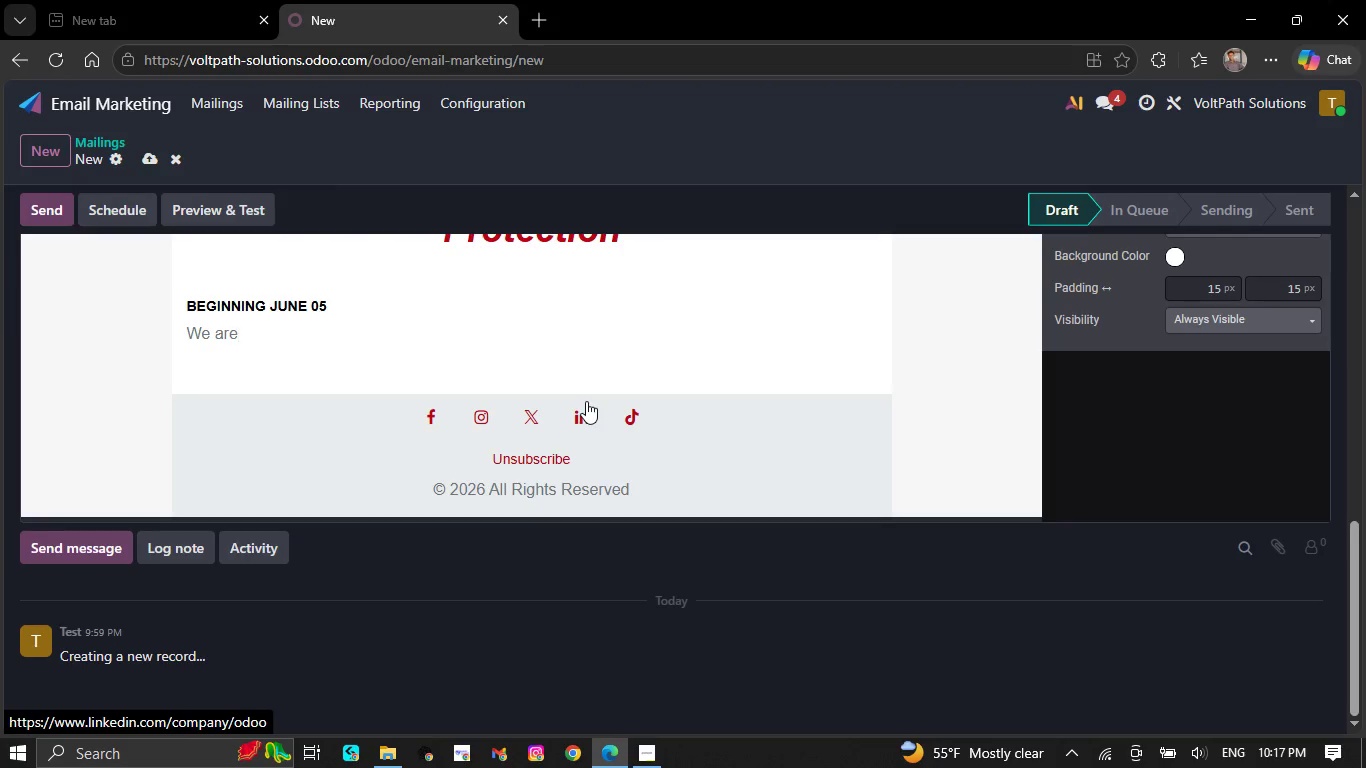 
key(Backspace)
 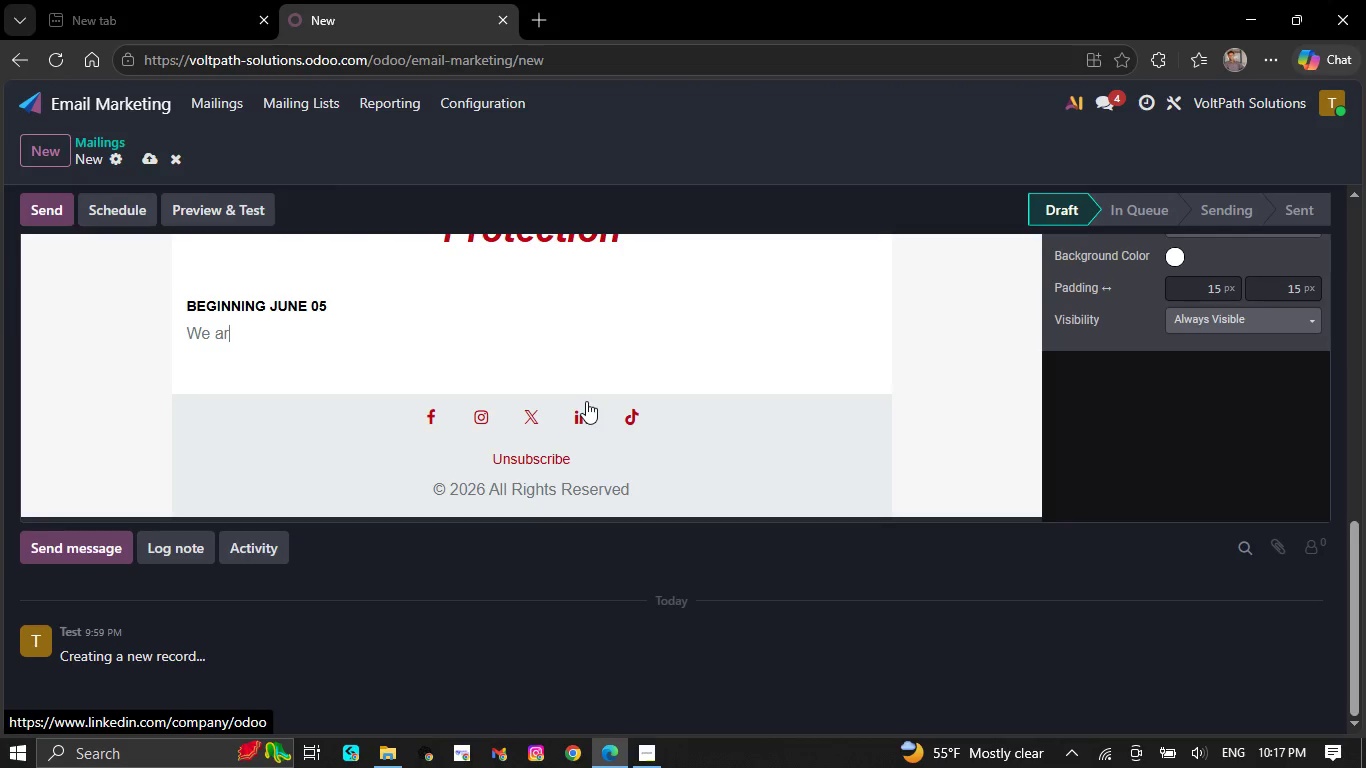 
key(Backspace)
 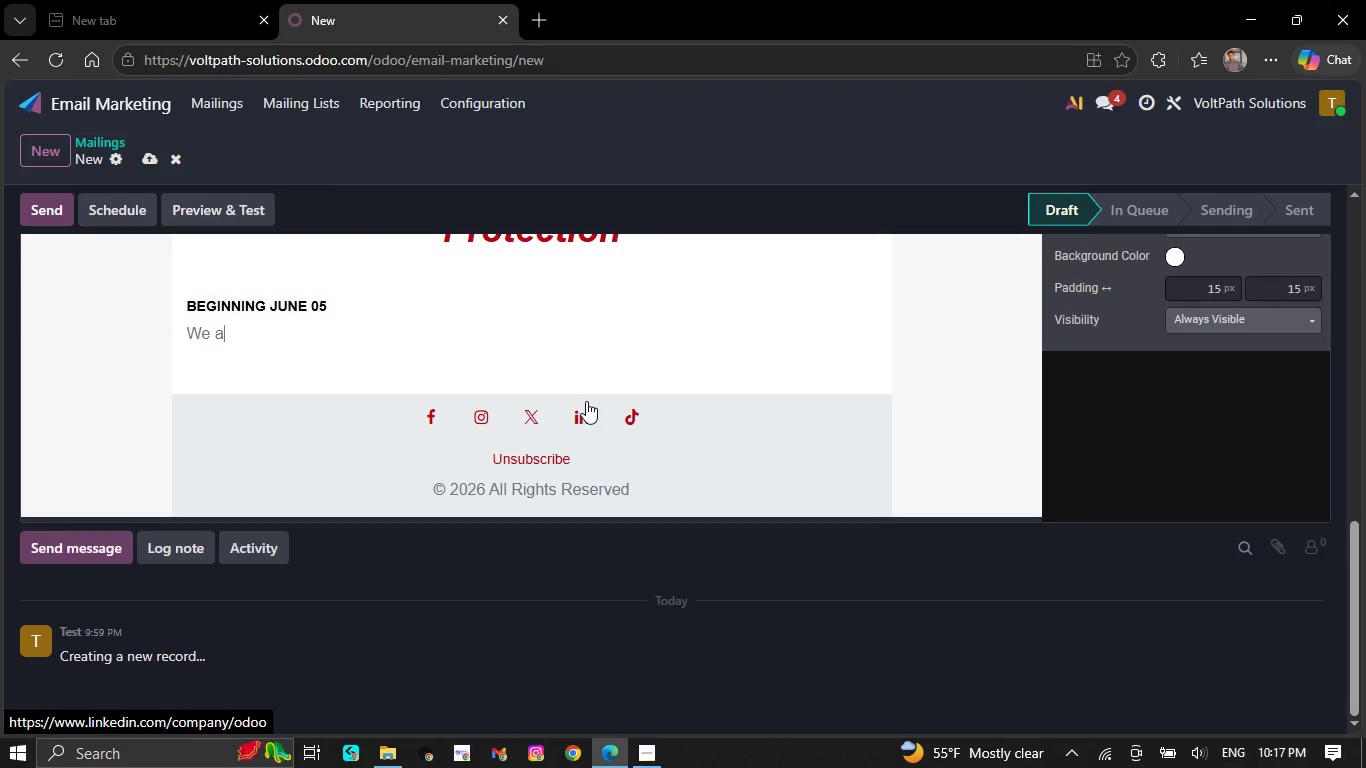 
key(Backspace)
 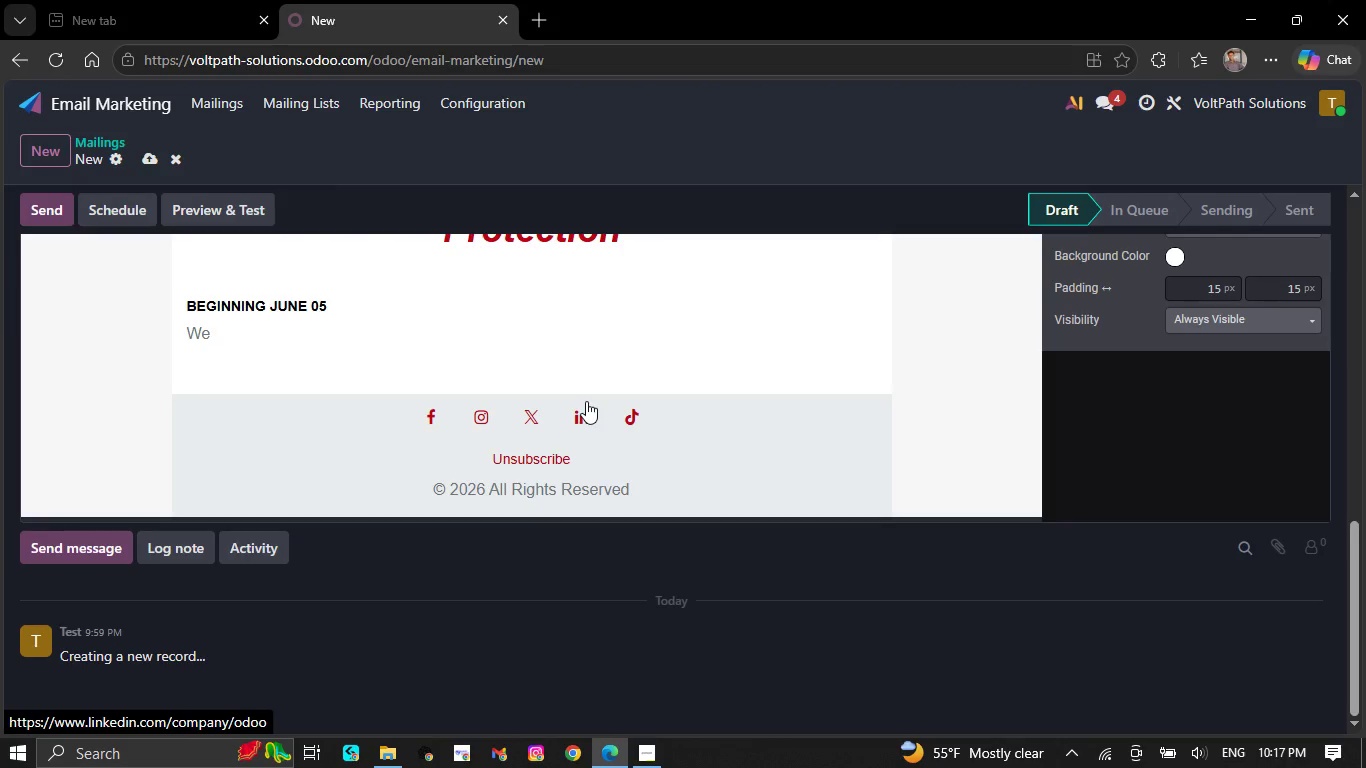 
key(Backspace)
 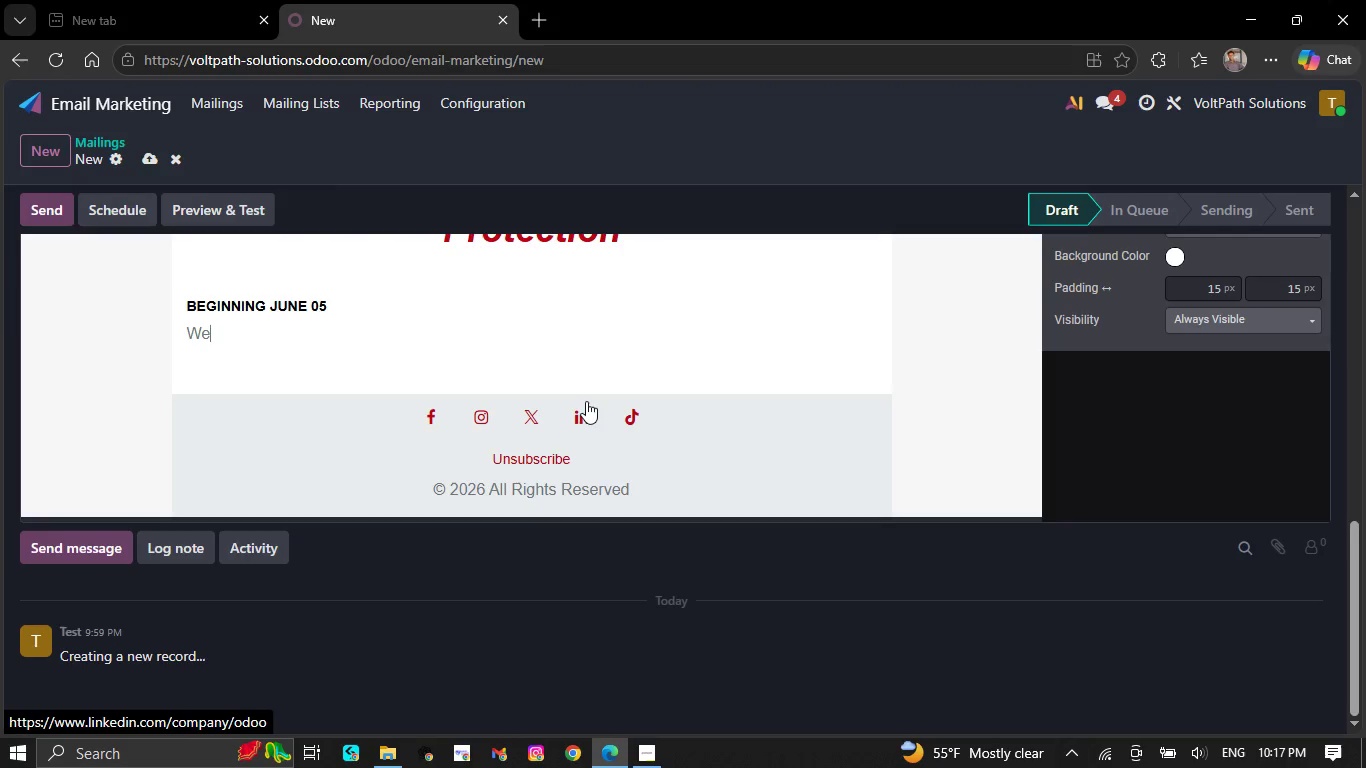 
key(Backspace)
 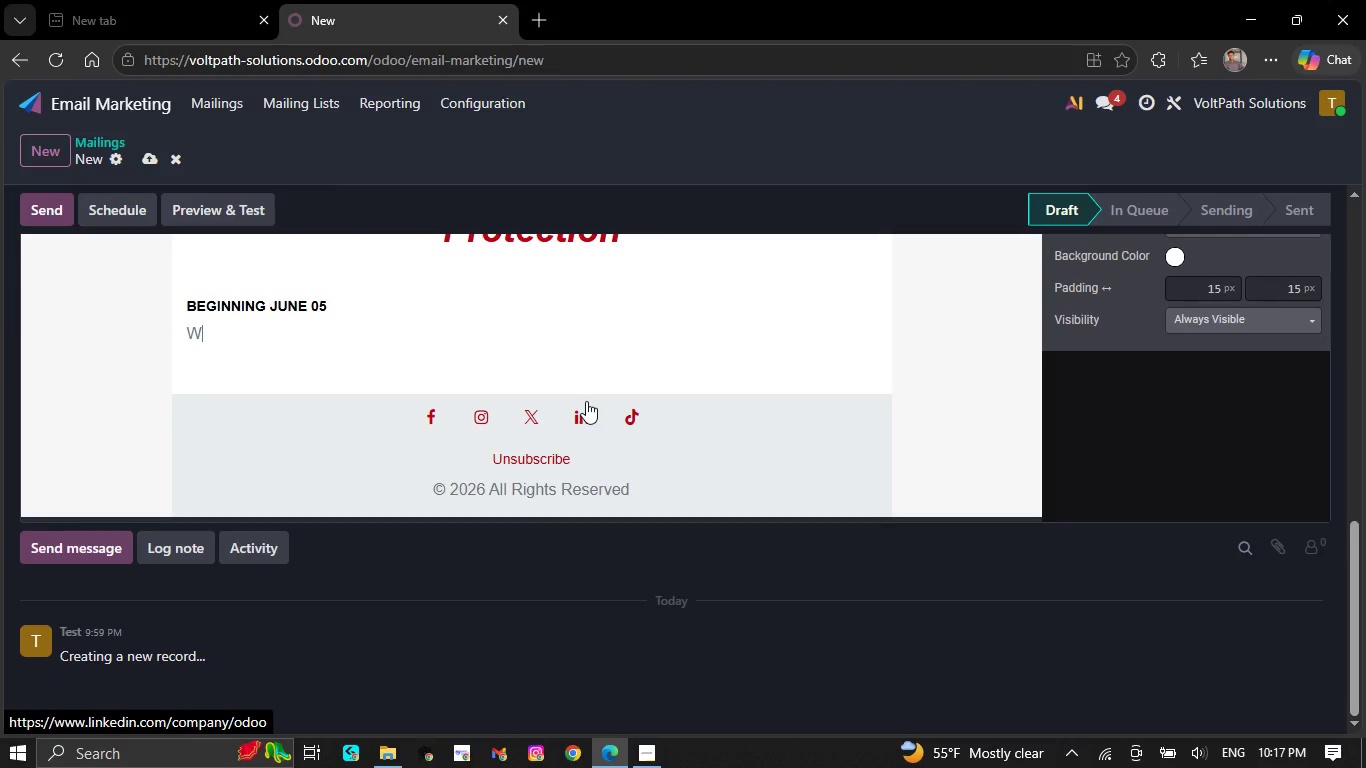 
key(Backspace)
 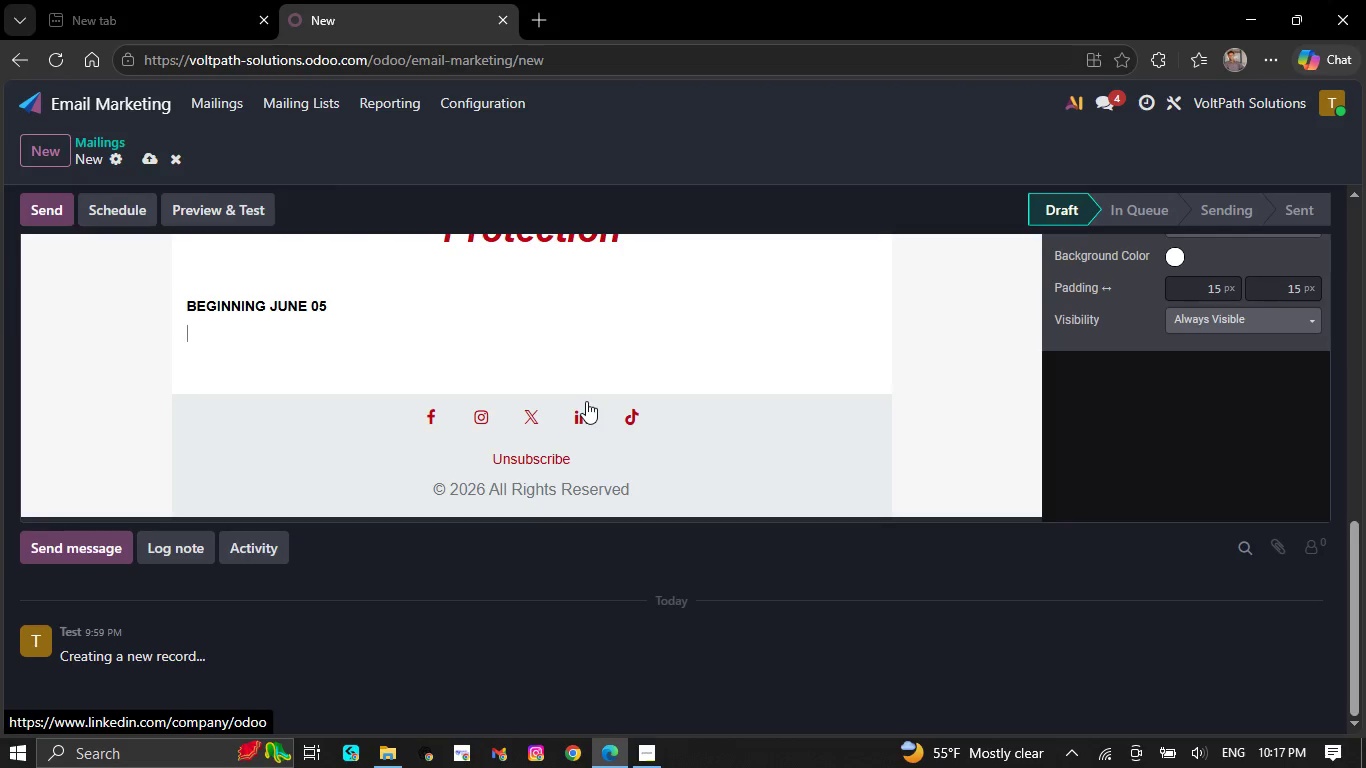 
wait(7.0)
 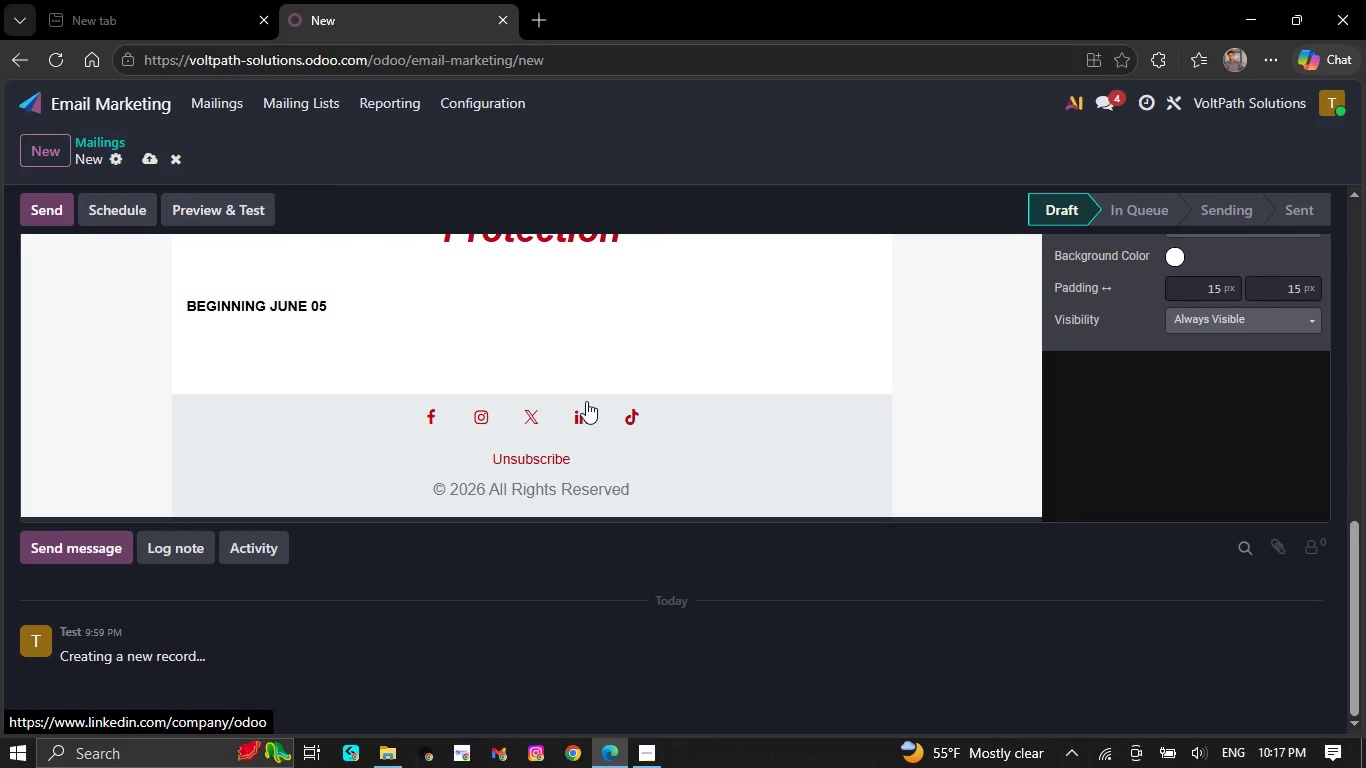 
scroll: coordinate [586, 401], scroll_direction: down, amount: 1.0
 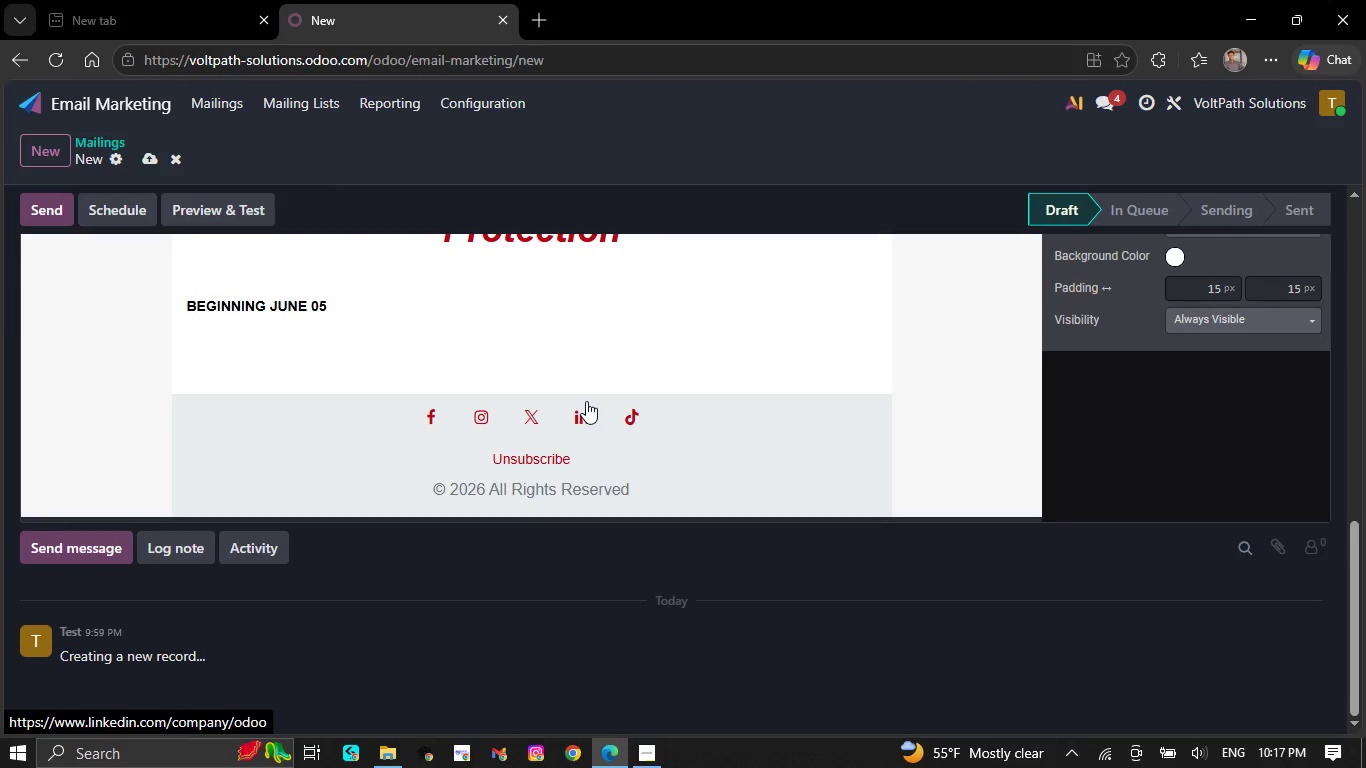 
key(CapsLock)
 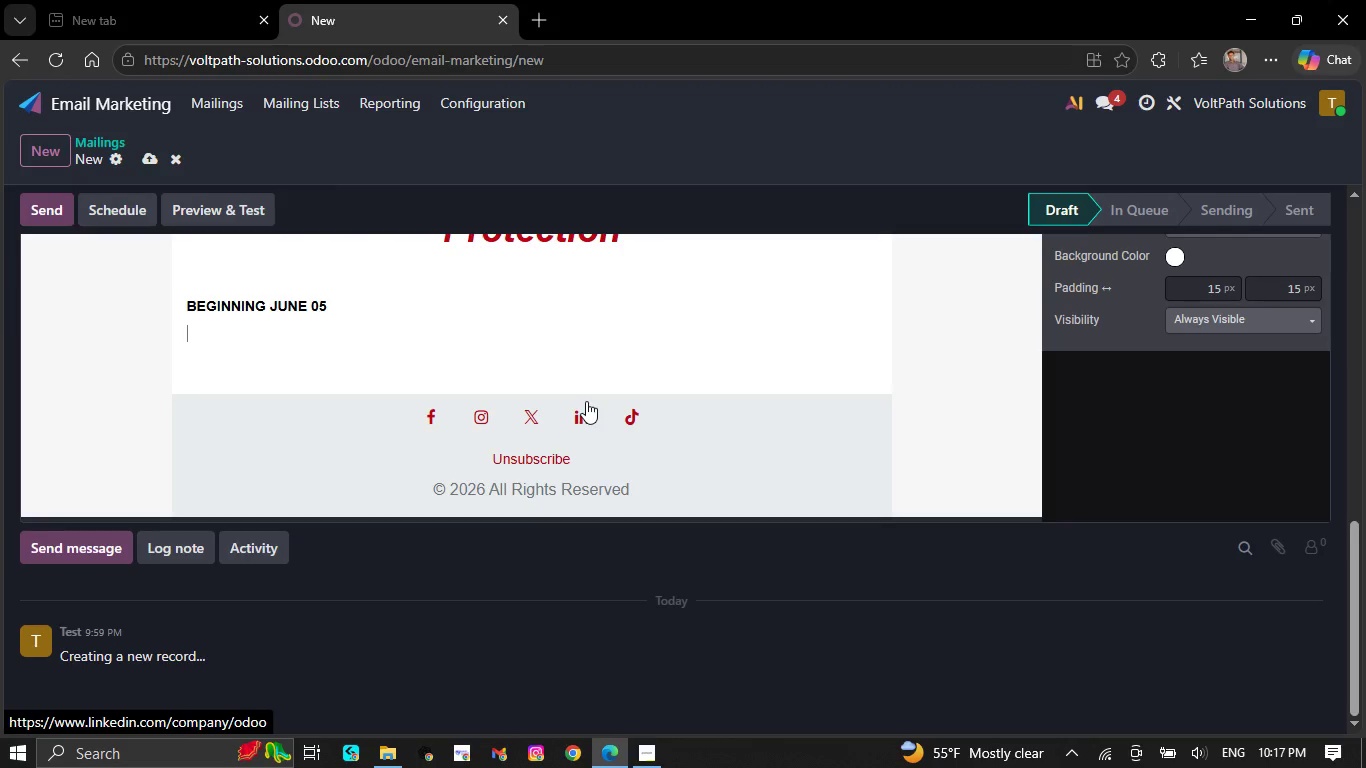 
key(P)
 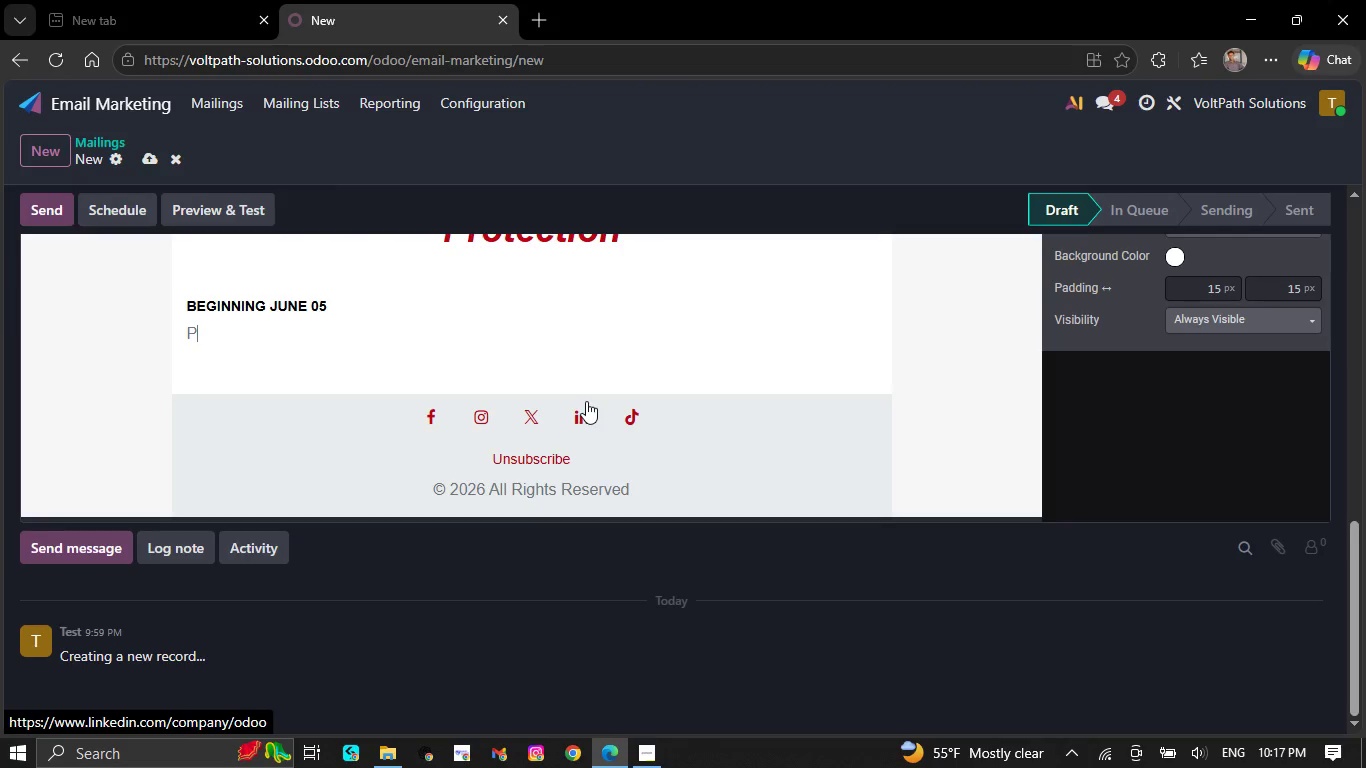 
key(CapsLock)
 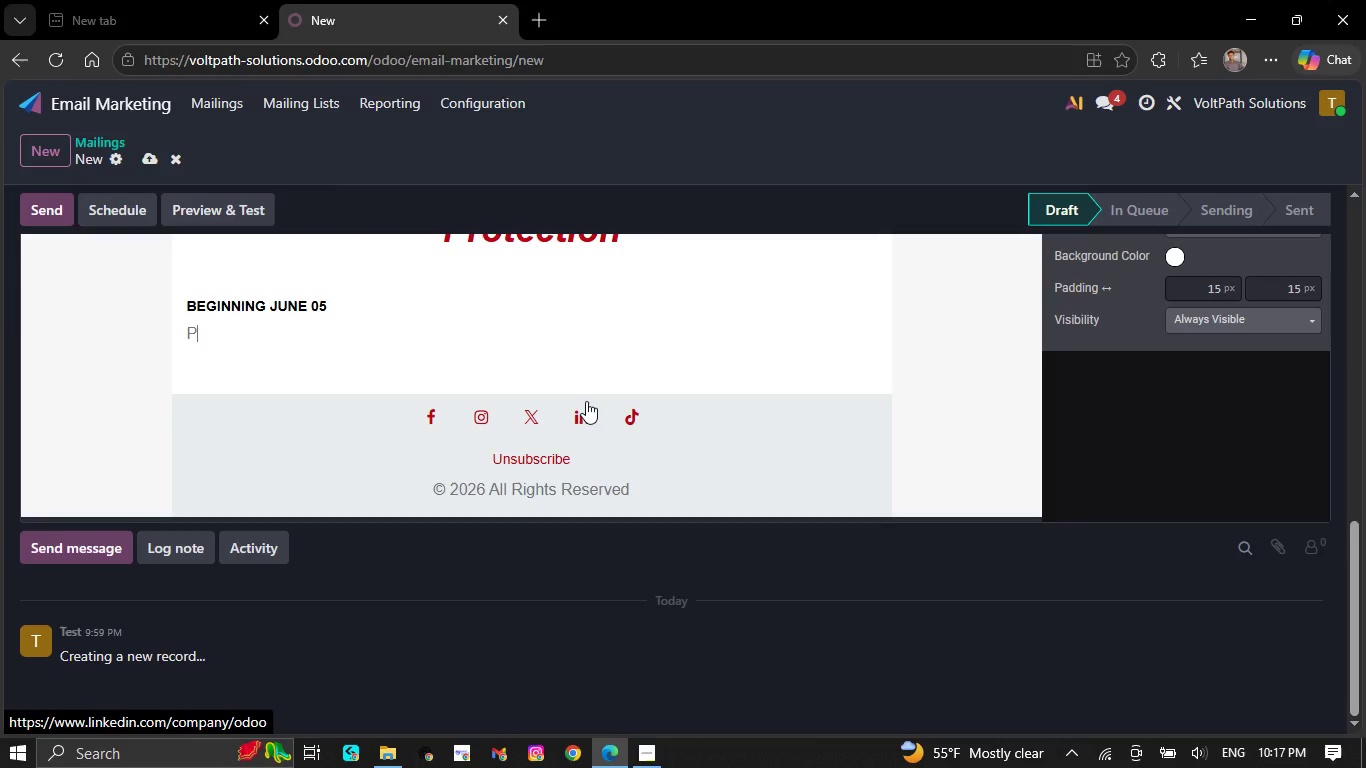 
key(NumLock)
 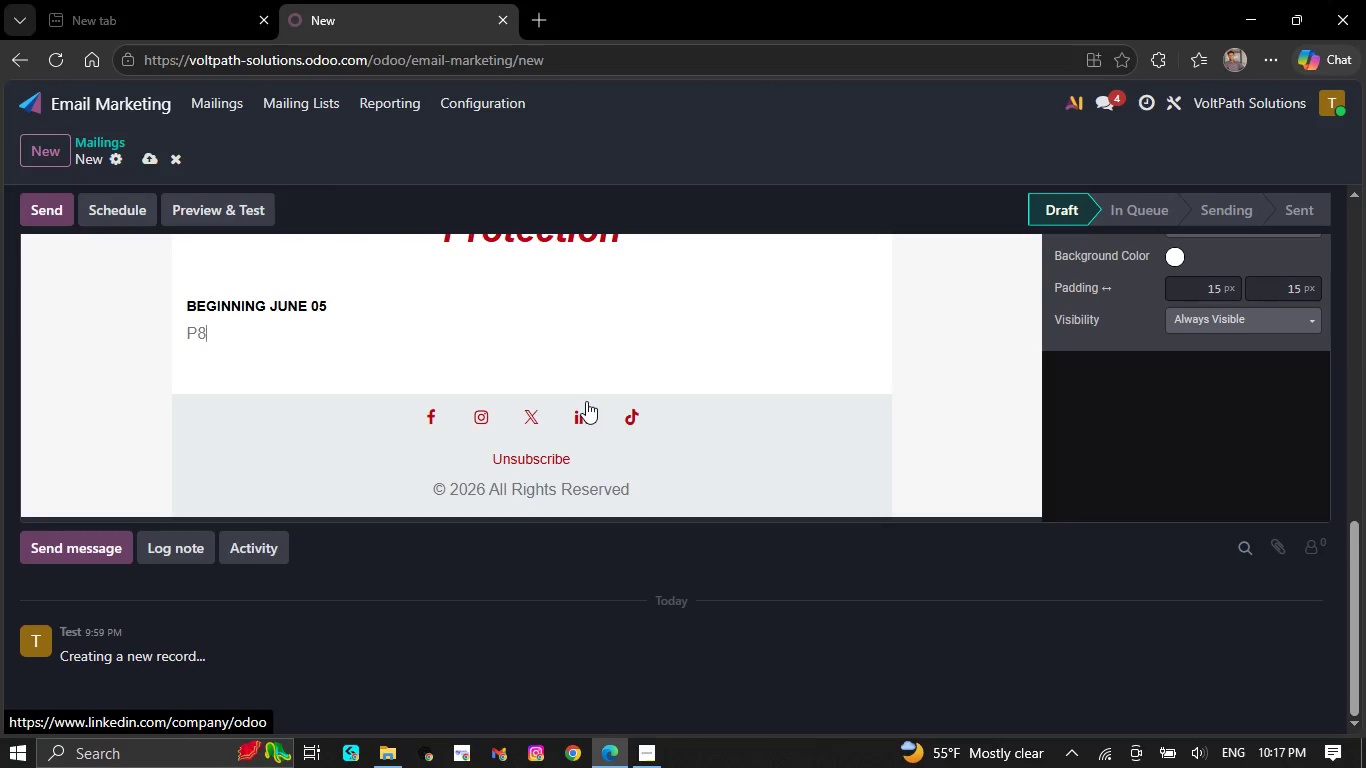 
key(Numpad8)
 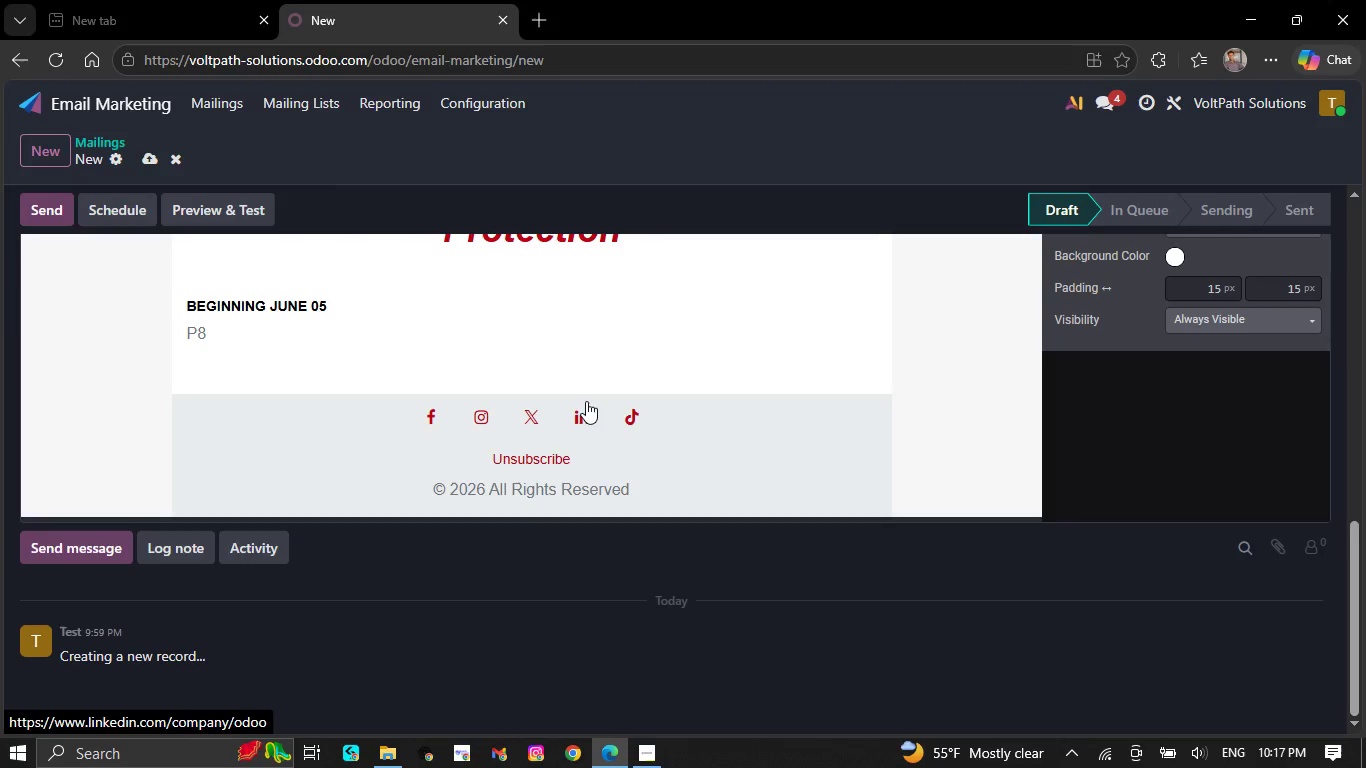 
key(NumLock)
 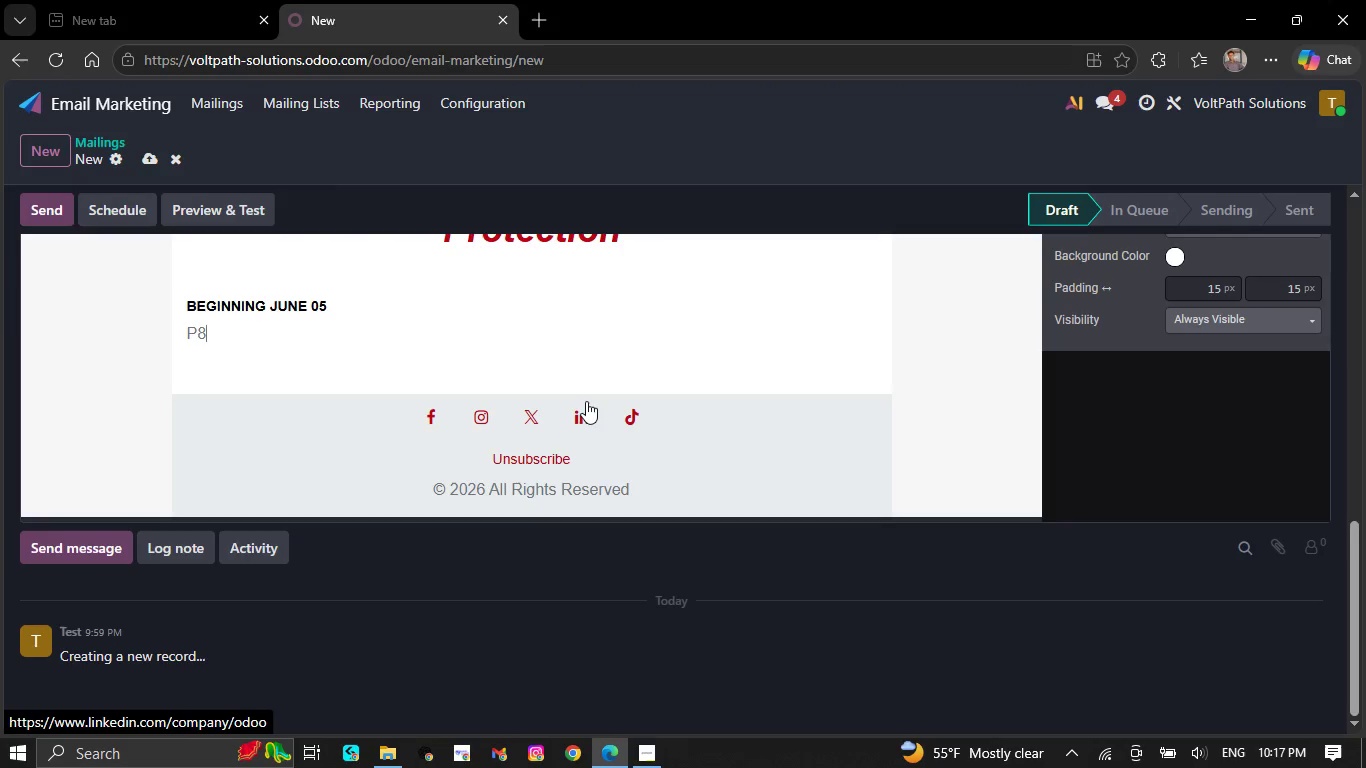 
key(ArrowUp)
 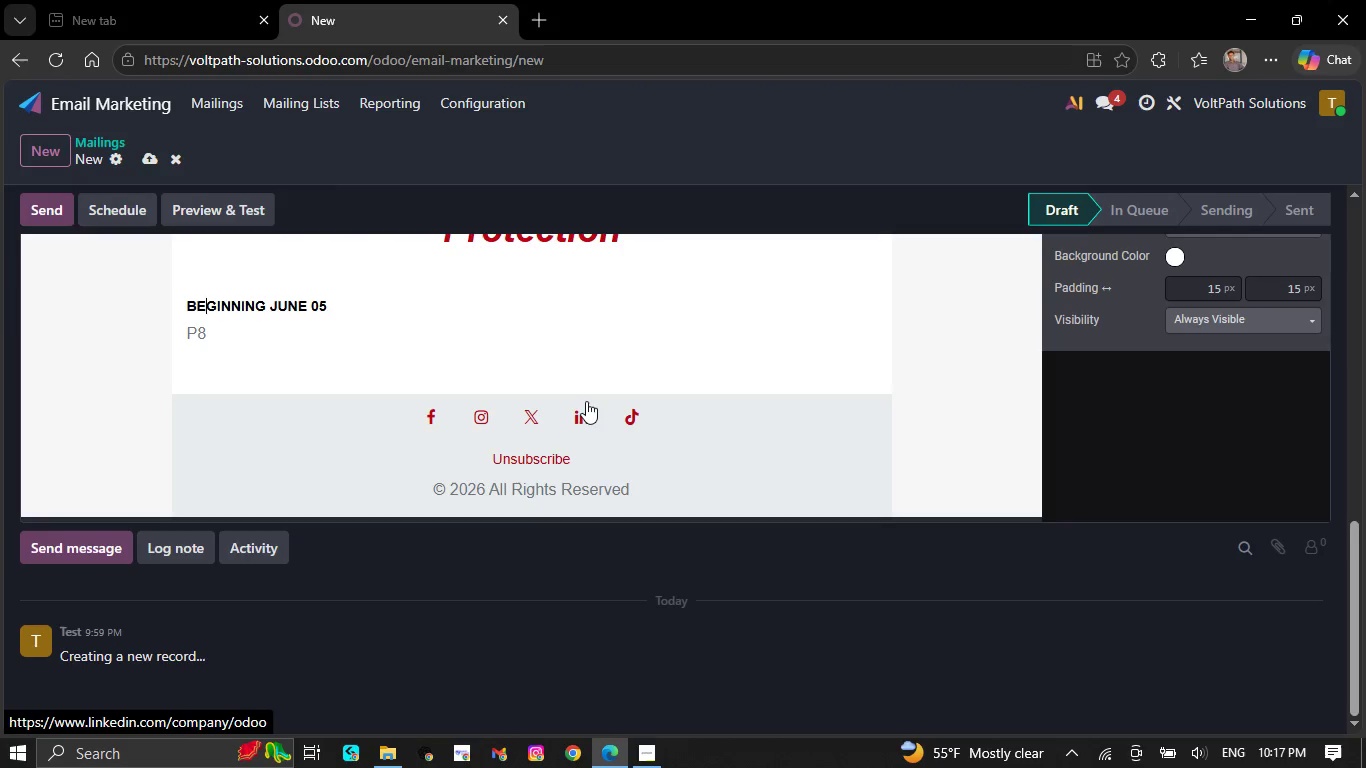 
key(ArrowRight)
 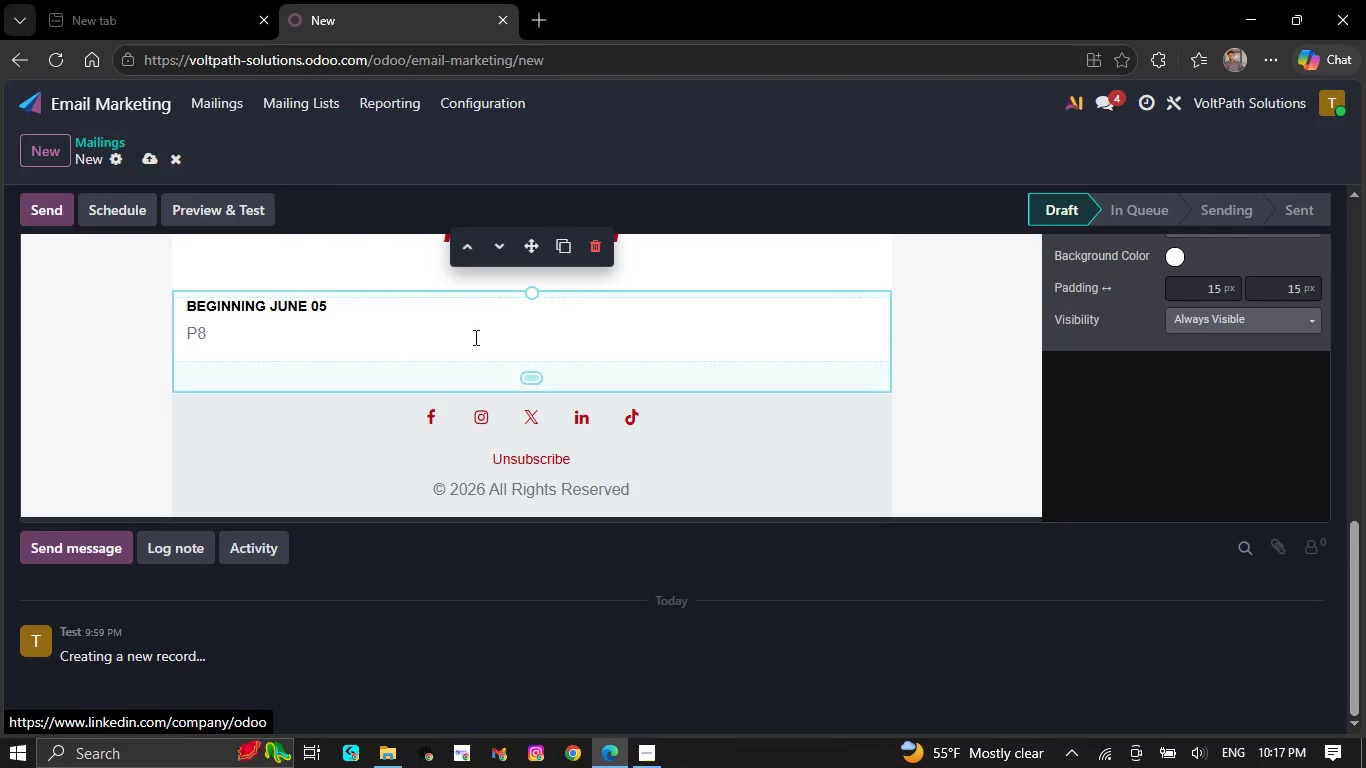 
key(ArrowRight)
 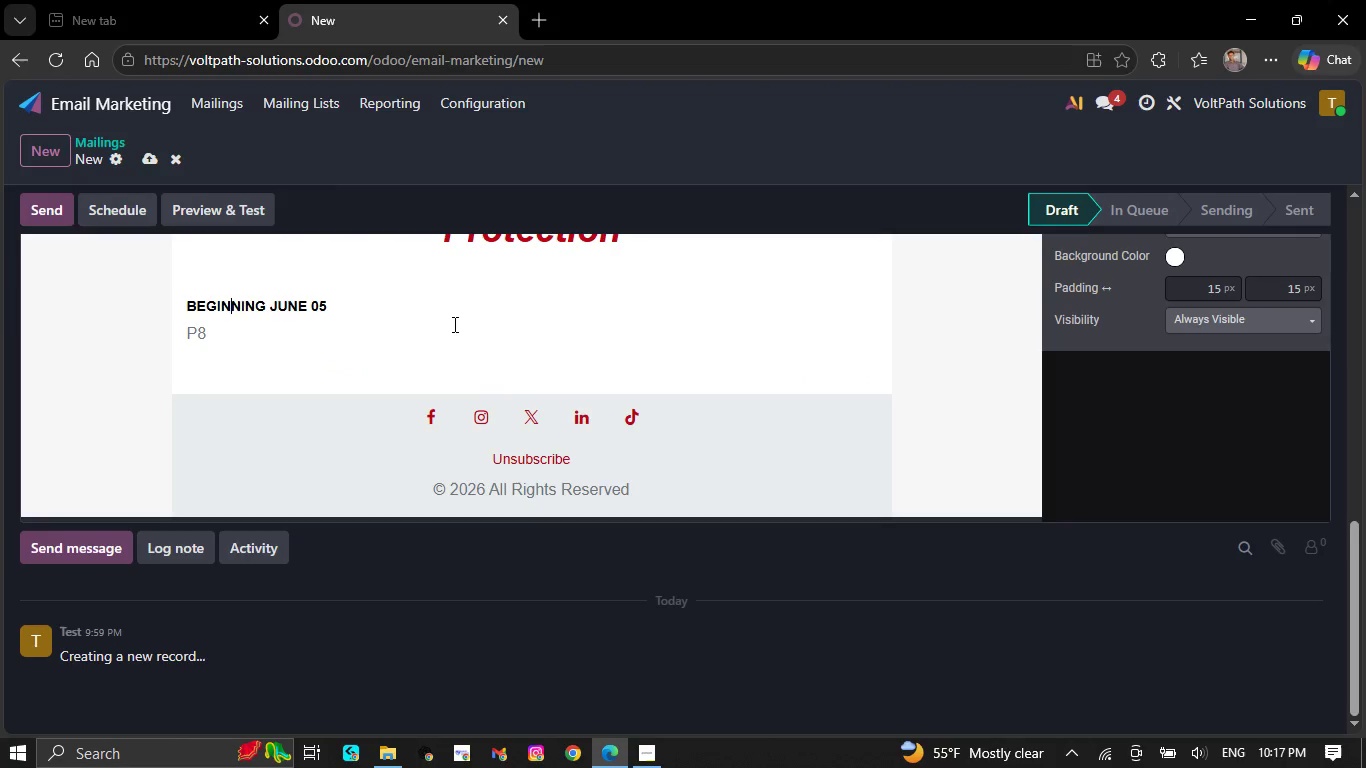 
key(ArrowRight)
 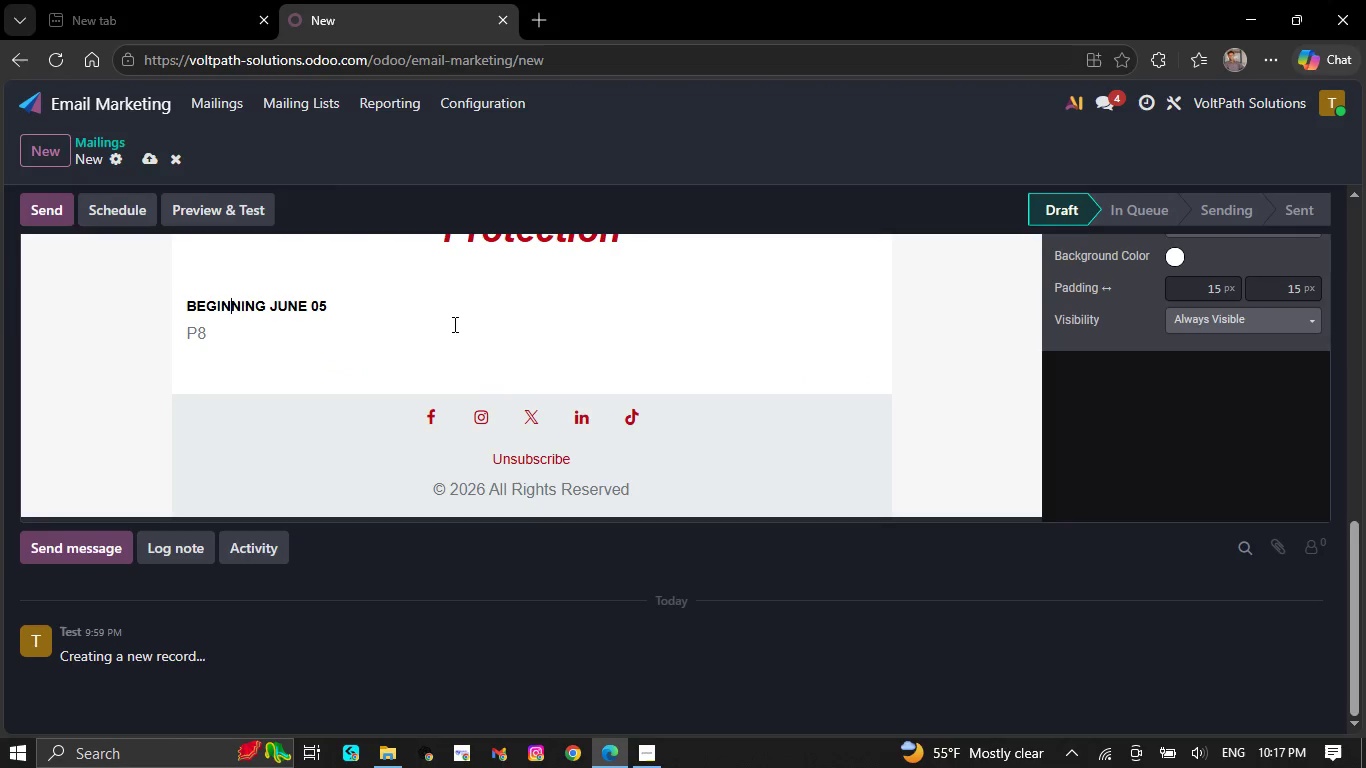 
hold_key(key=ArrowRight, duration=0.48)
 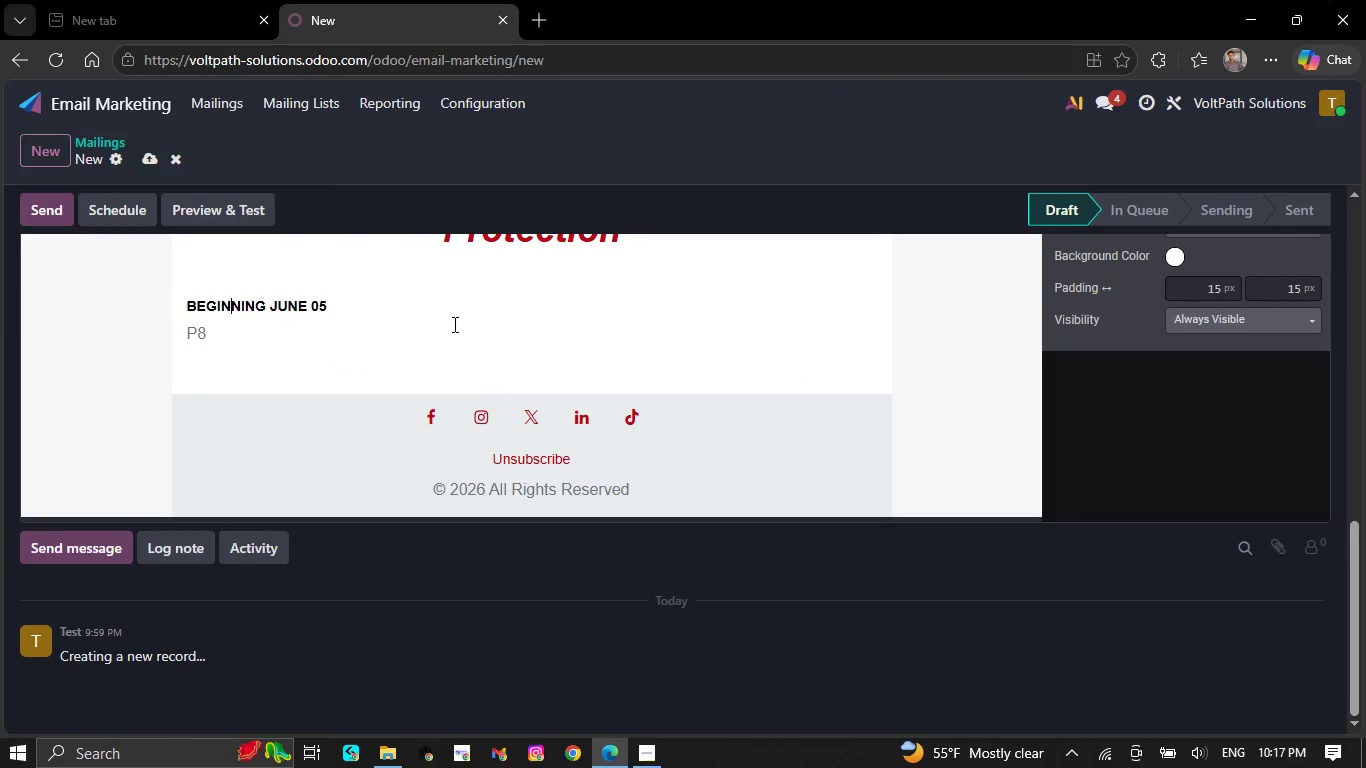 
key(ArrowLeft)
 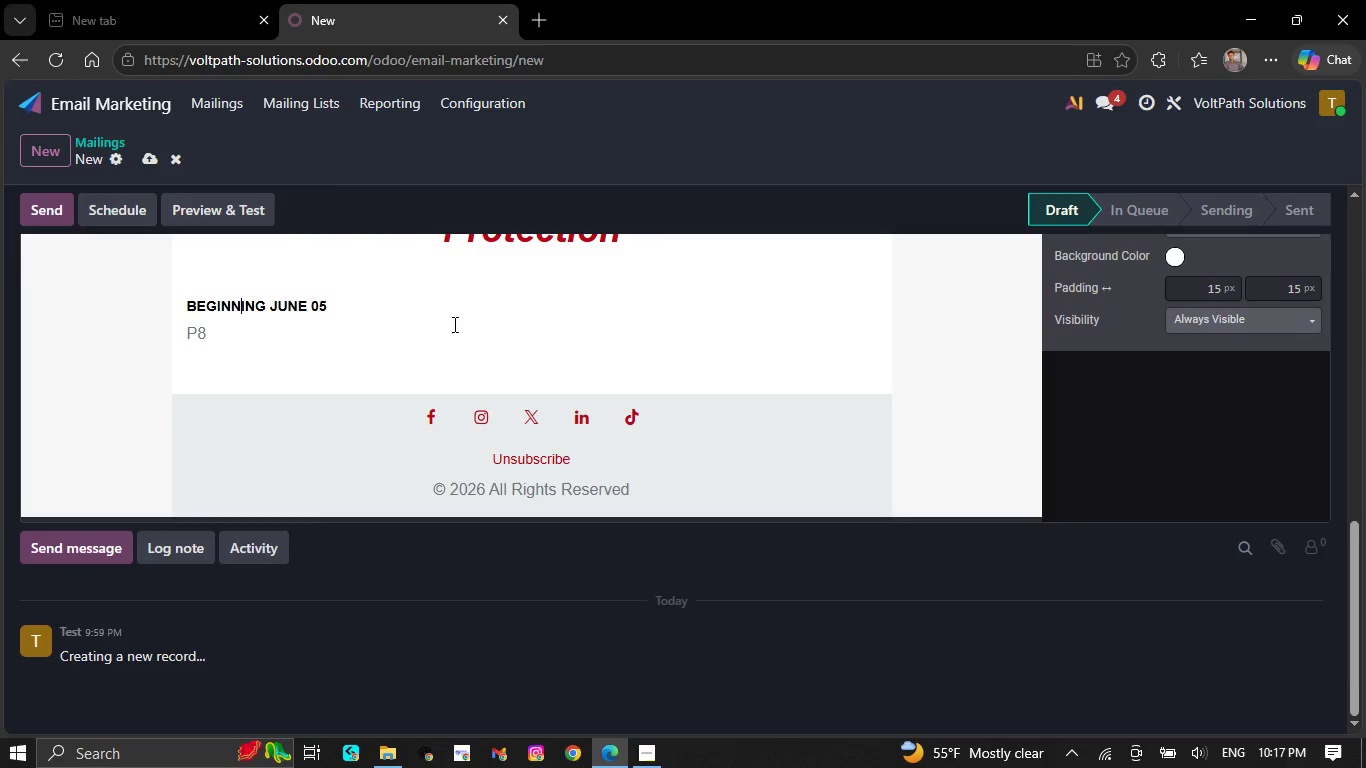 
key(ArrowRight)
 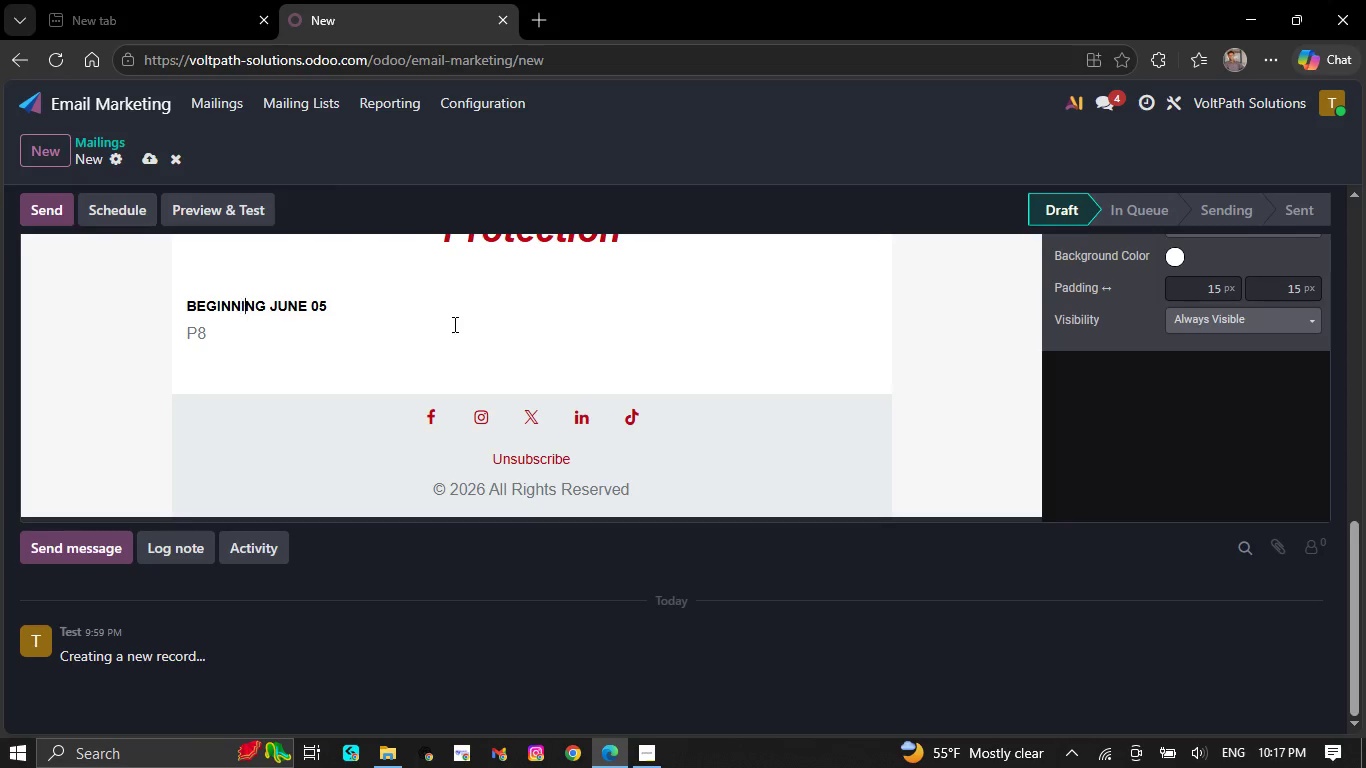 
key(ArrowRight)
 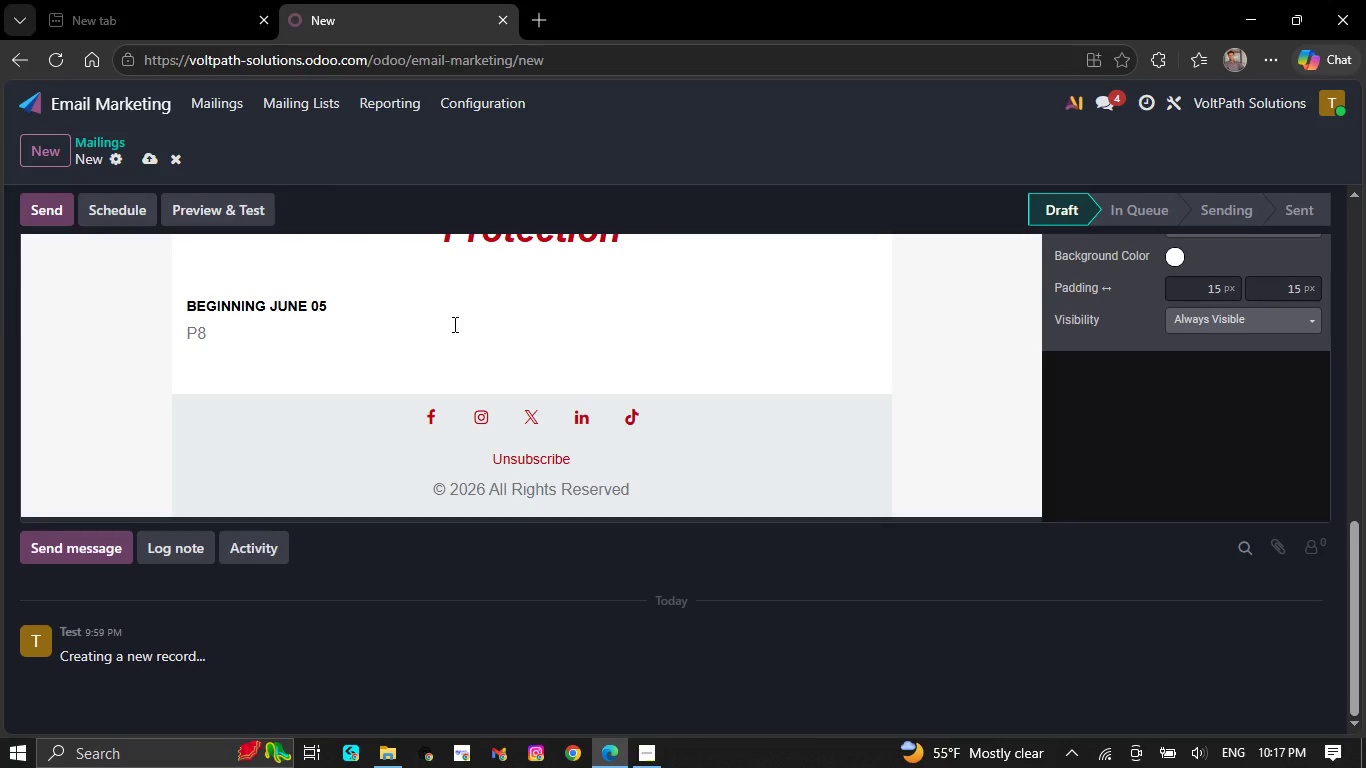 
key(ArrowDown)
 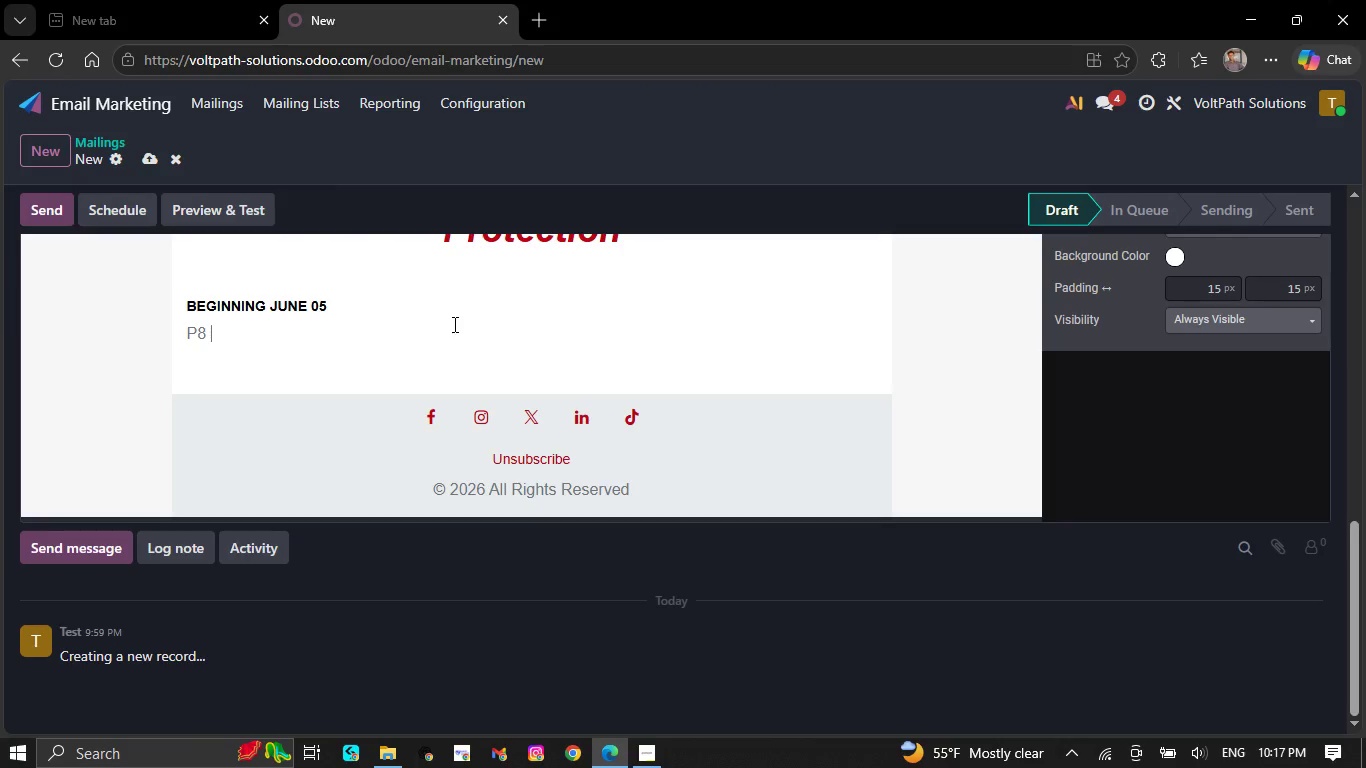 
key(ArrowUp)
 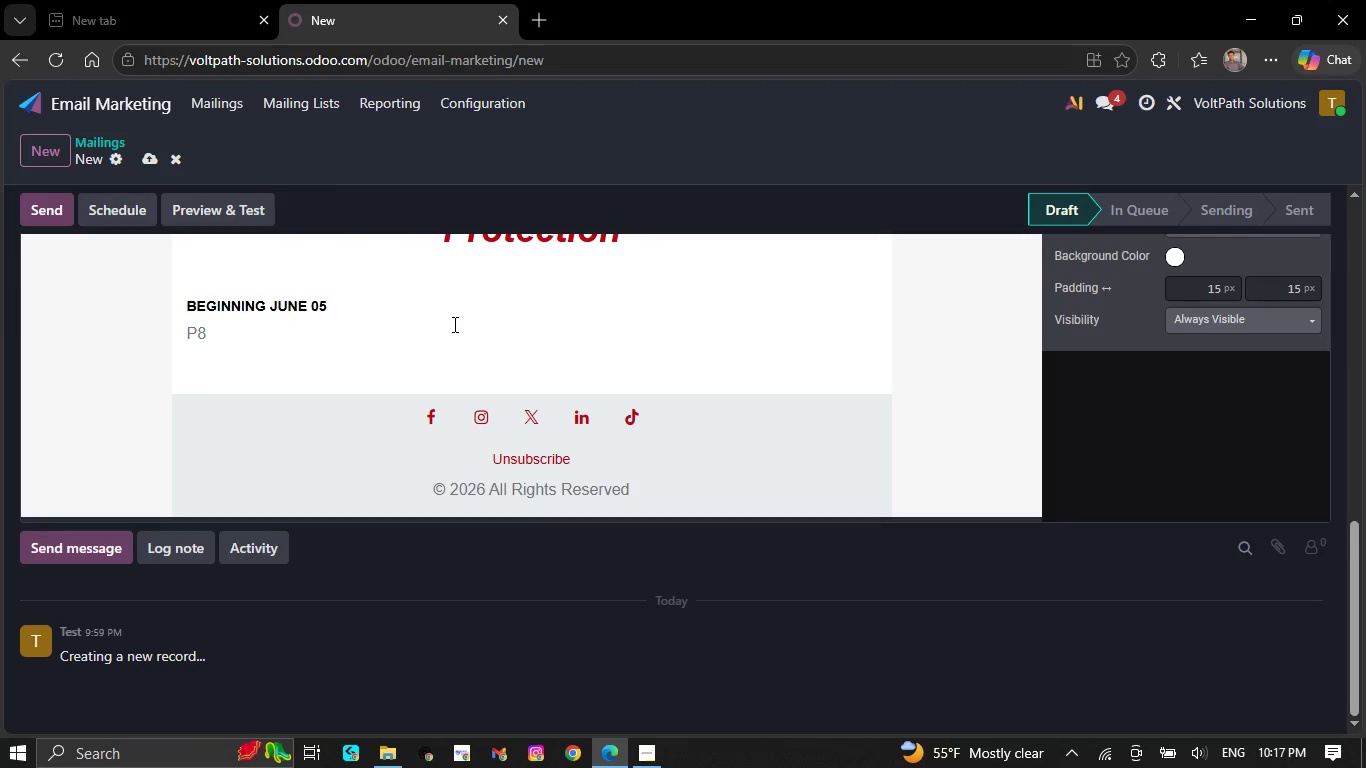 
key(ArrowRight)
 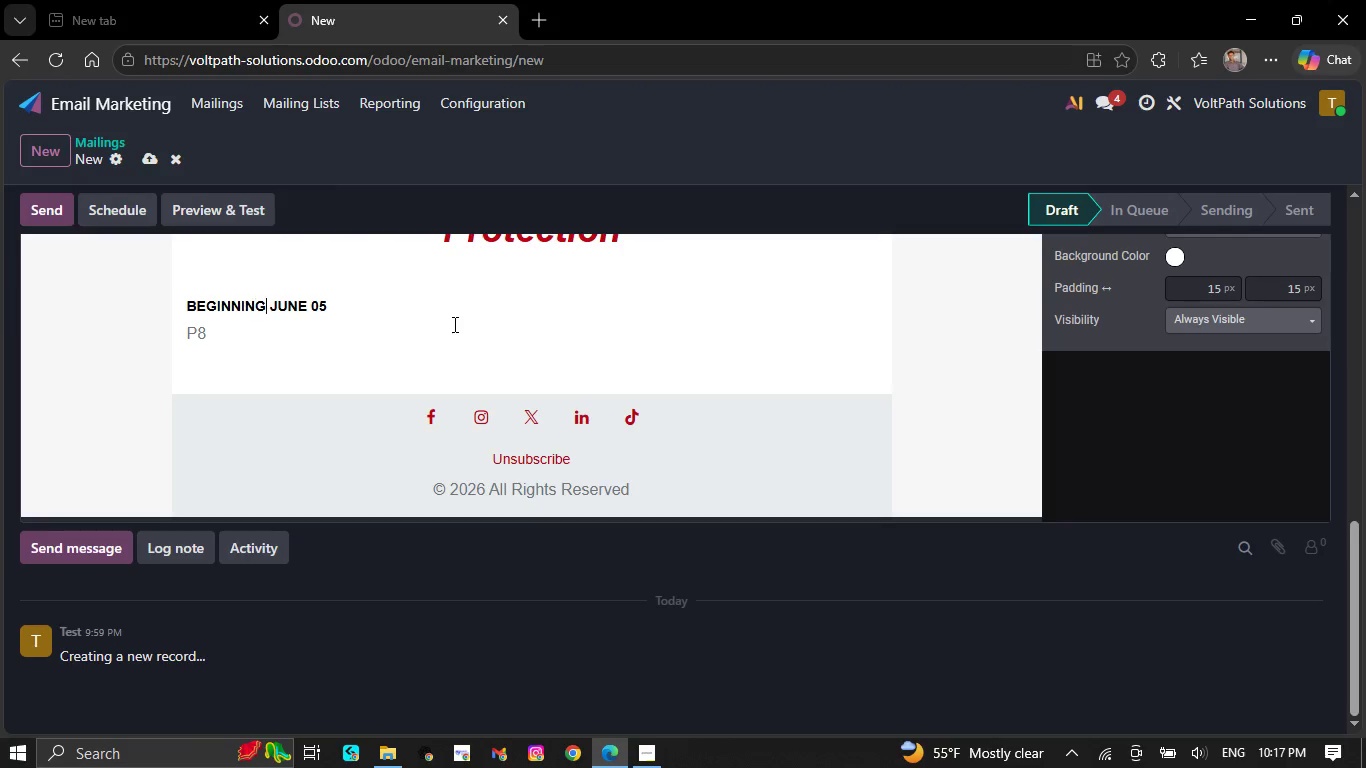 
key(ArrowRight)
 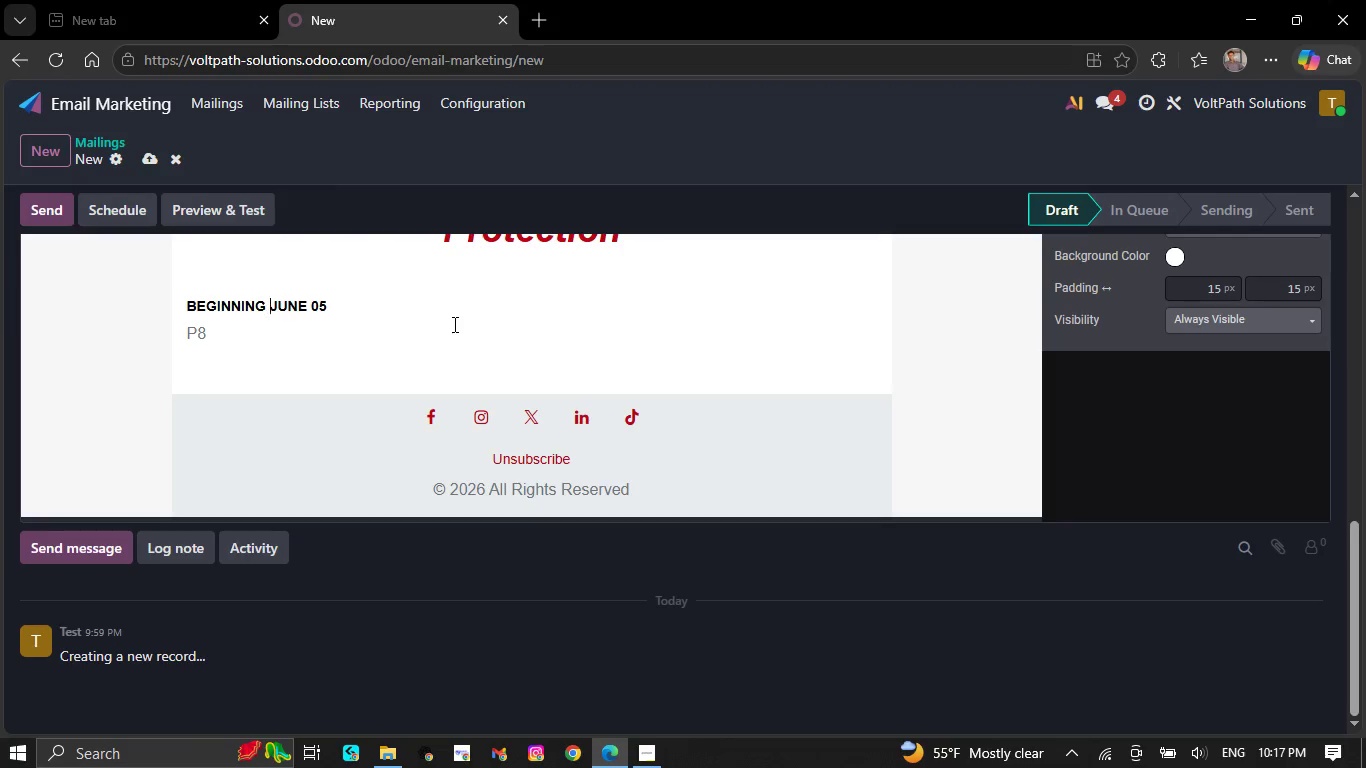 
key(ArrowRight)
 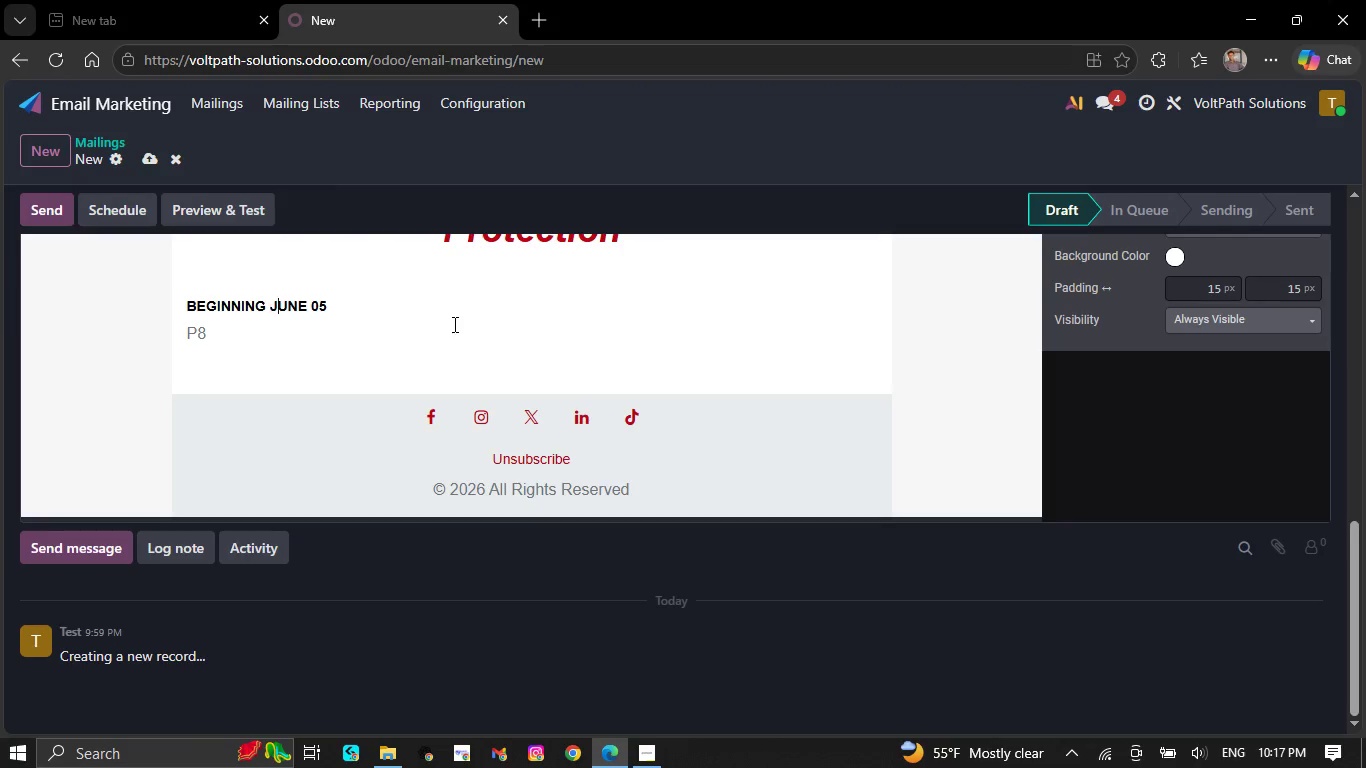 
key(ArrowRight)
 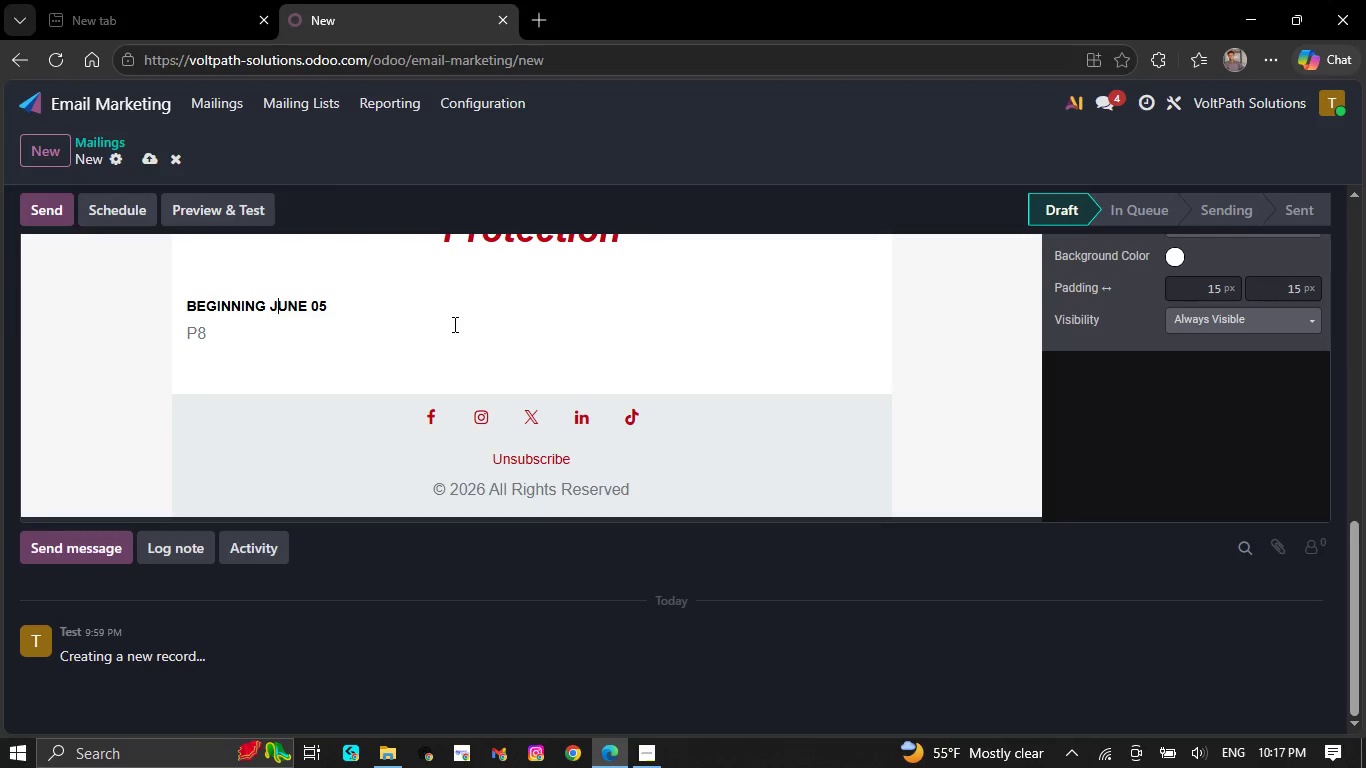 
key(ArrowRight)
 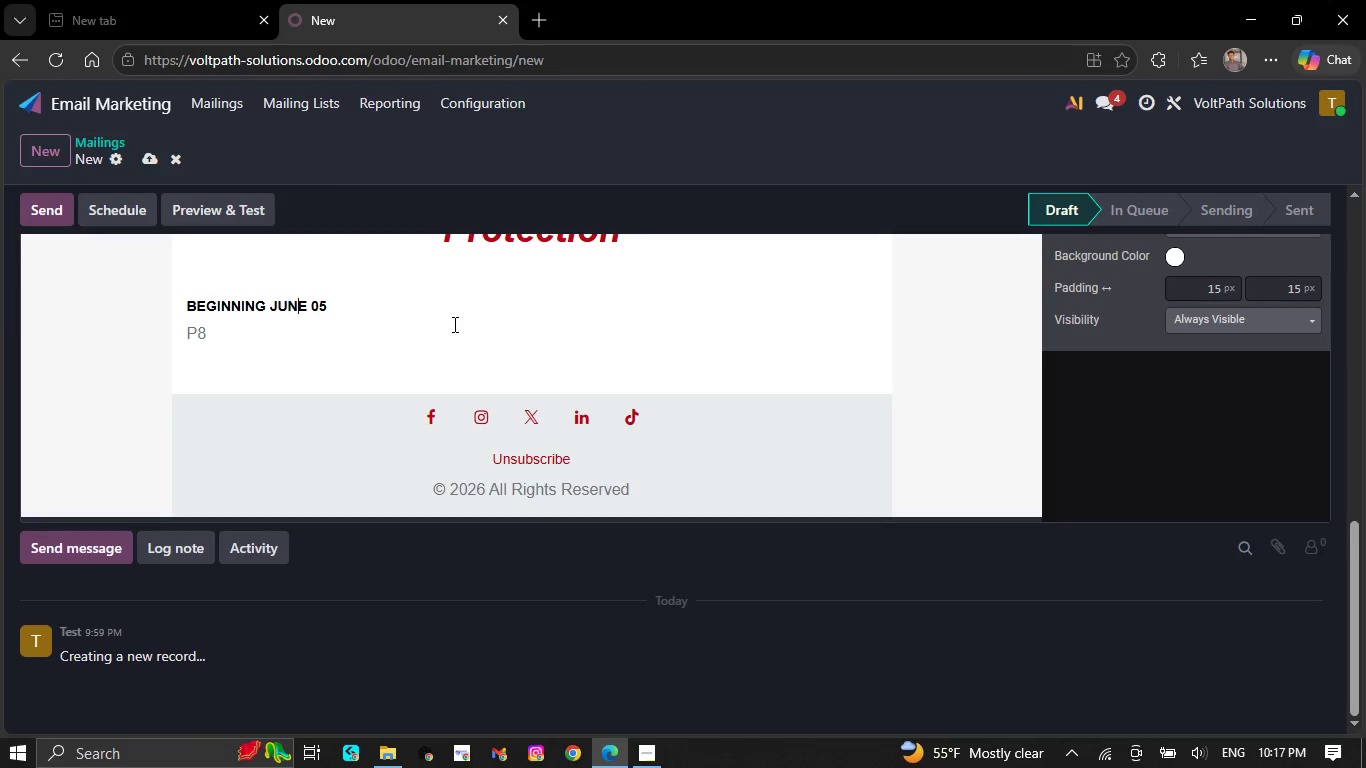 
key(ArrowRight)
 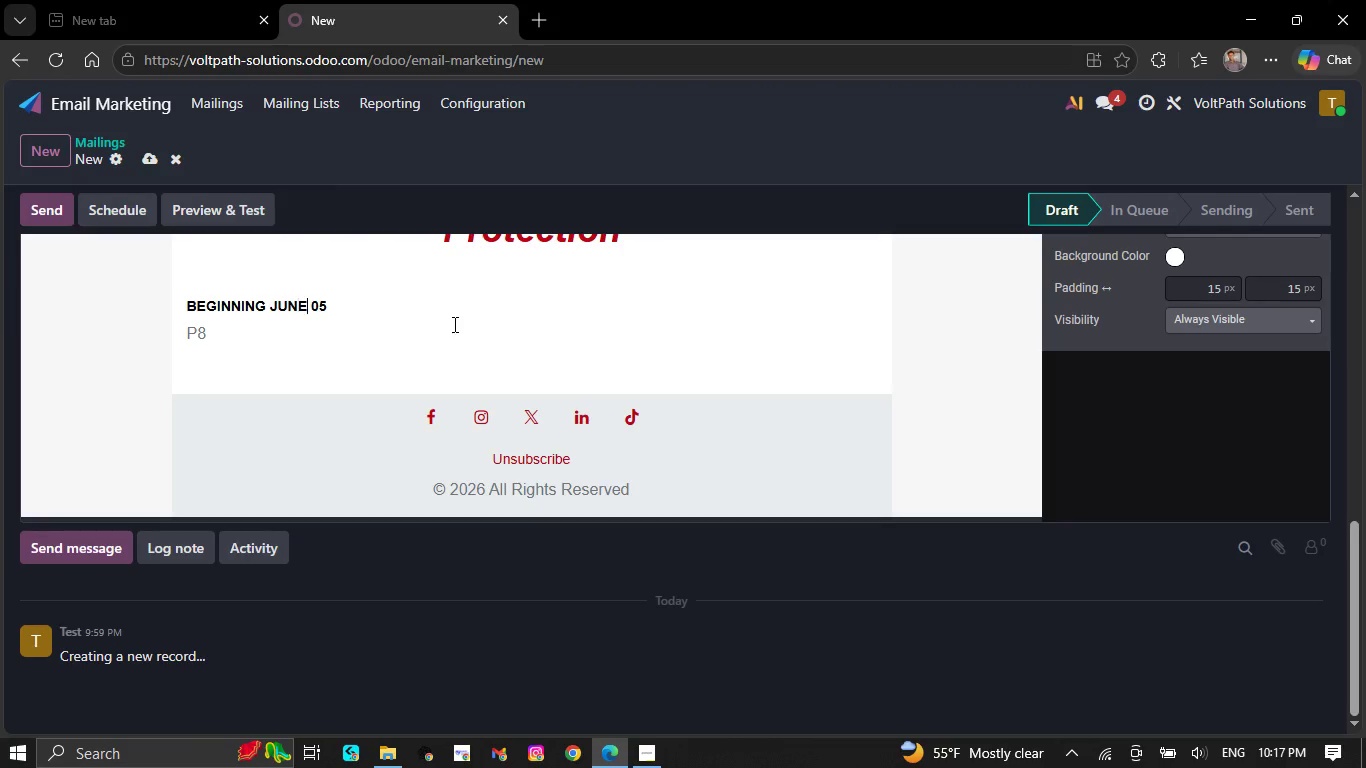 
key(ArrowRight)
 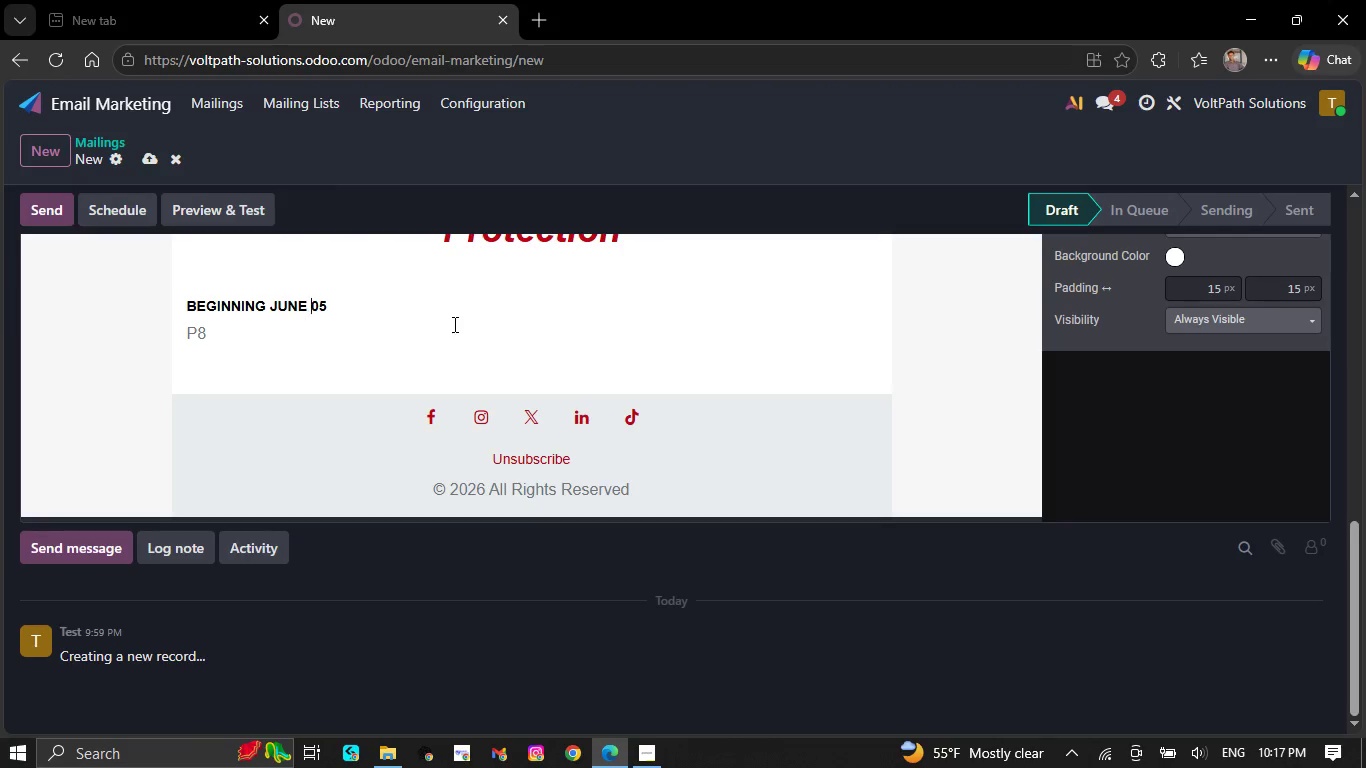 
key(ArrowRight)
 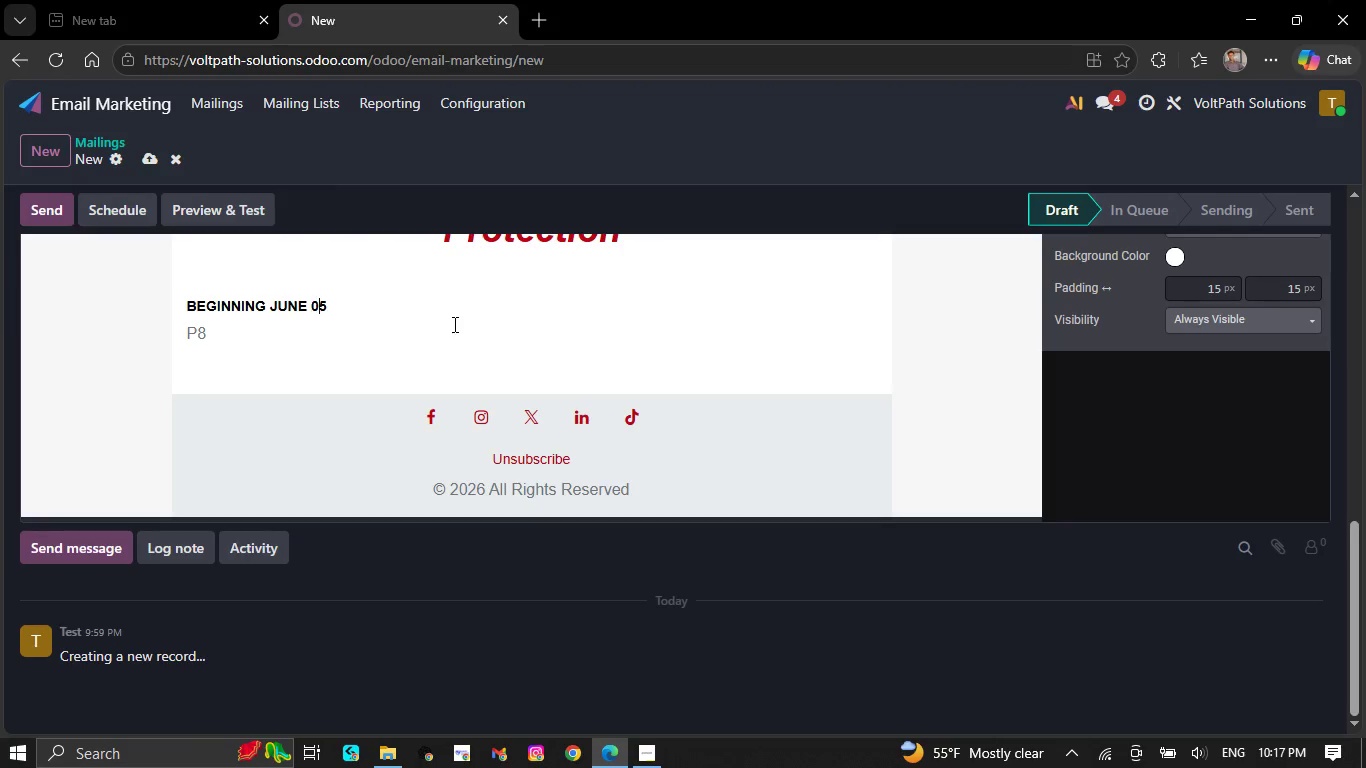 
key(ArrowRight)
 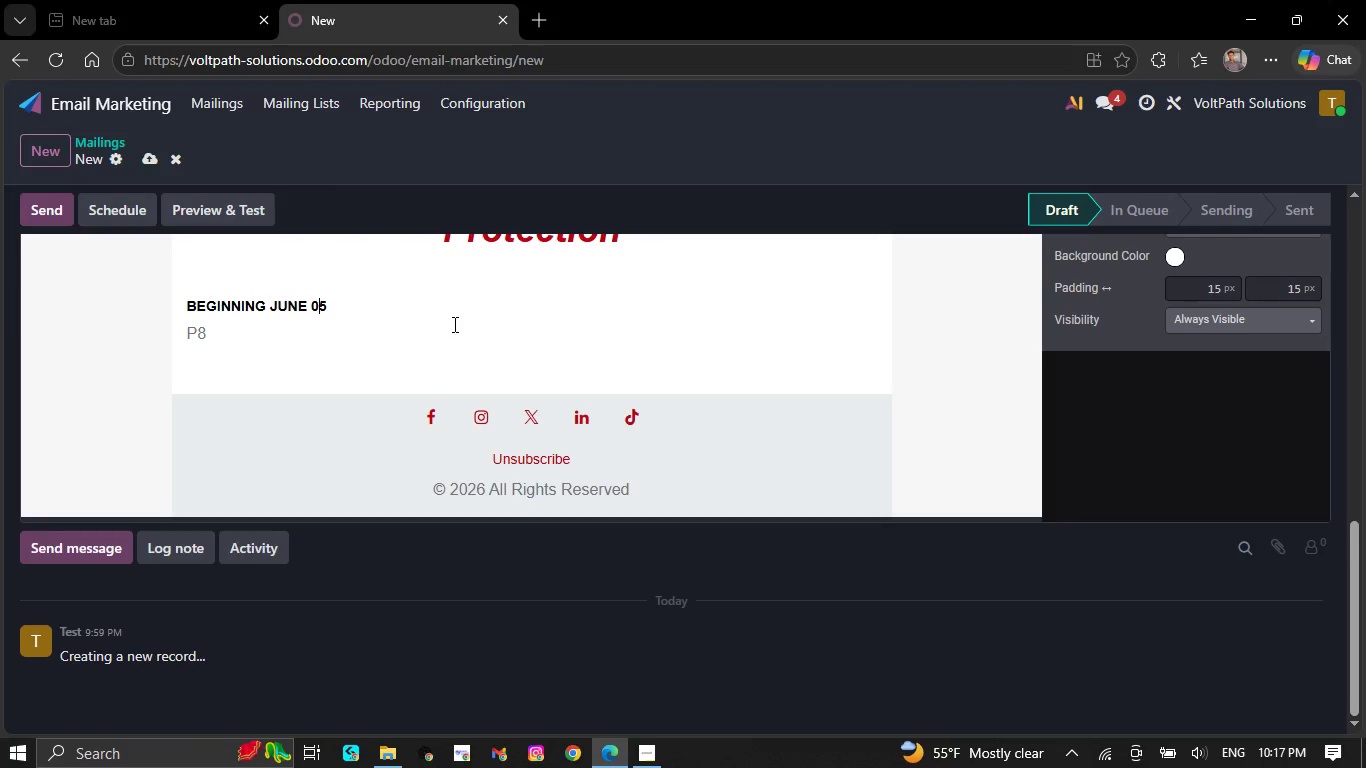 
key(ArrowRight)
 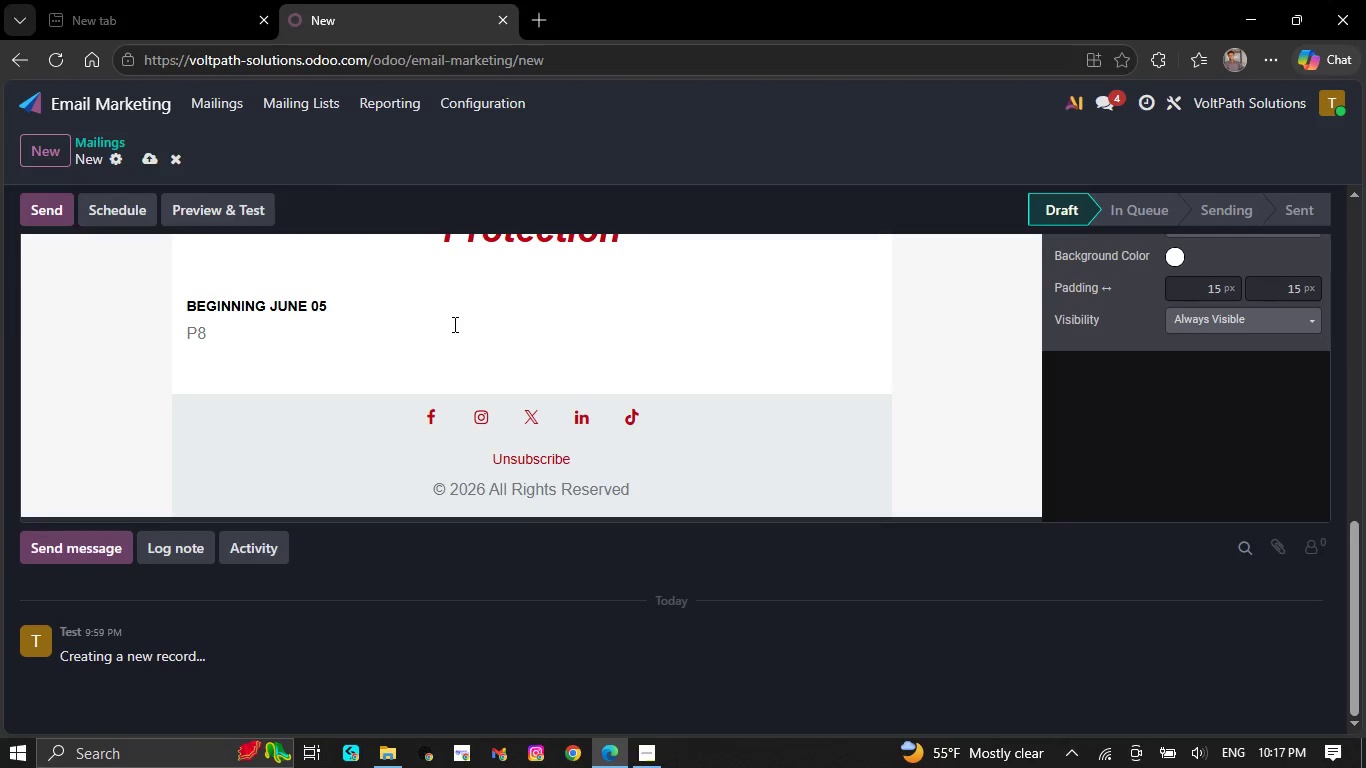 
key(Backspace)
key(Backspace)
key(Backspace)
key(Backspace)
key(Backspace)
key(Backspace)
key(Backspace)
key(Backspace)
key(Backspace)
key(Backspace)
key(Backspace)
key(Backspace)
key(Backspace)
key(Backspace)
key(Backspace)
key(Backspace)
key(Backspace)
type(Hello `{{object.name}}`)
 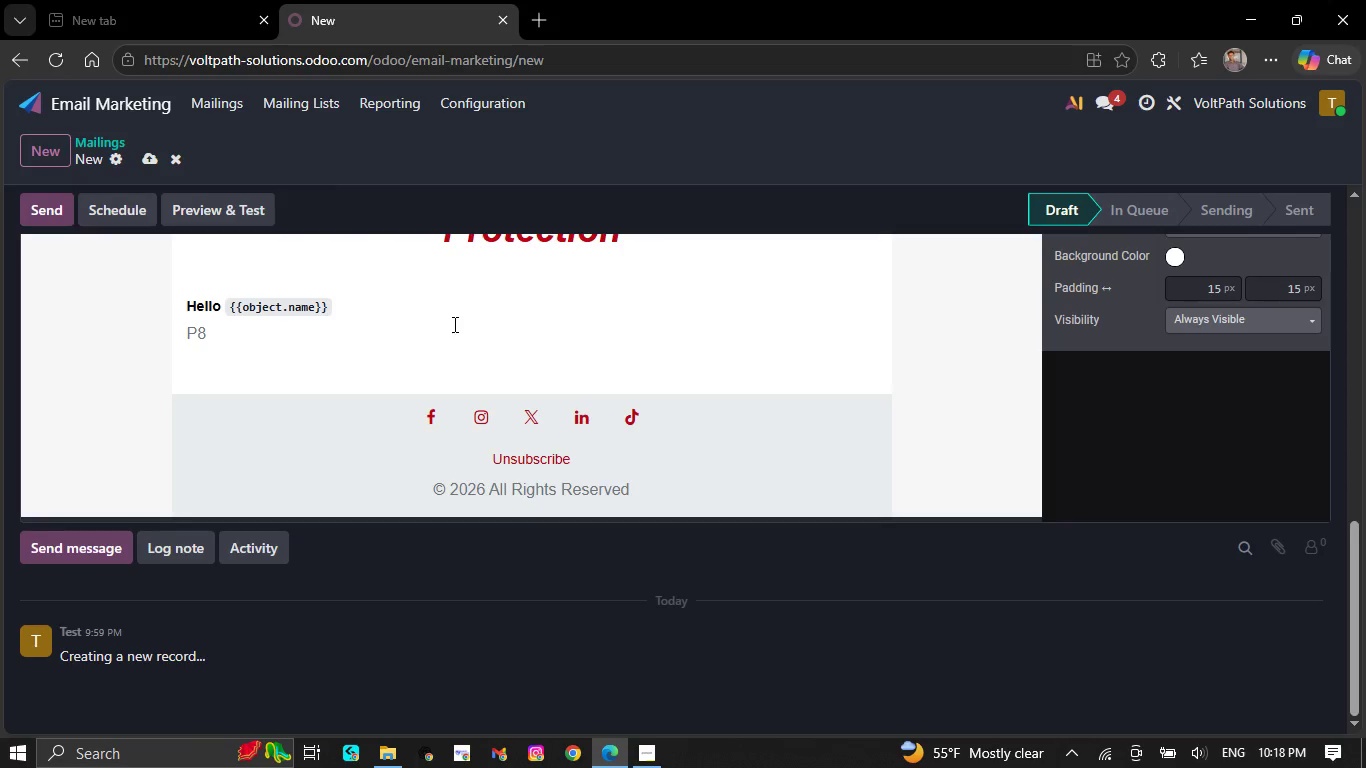 
key(ArrowLeft)
 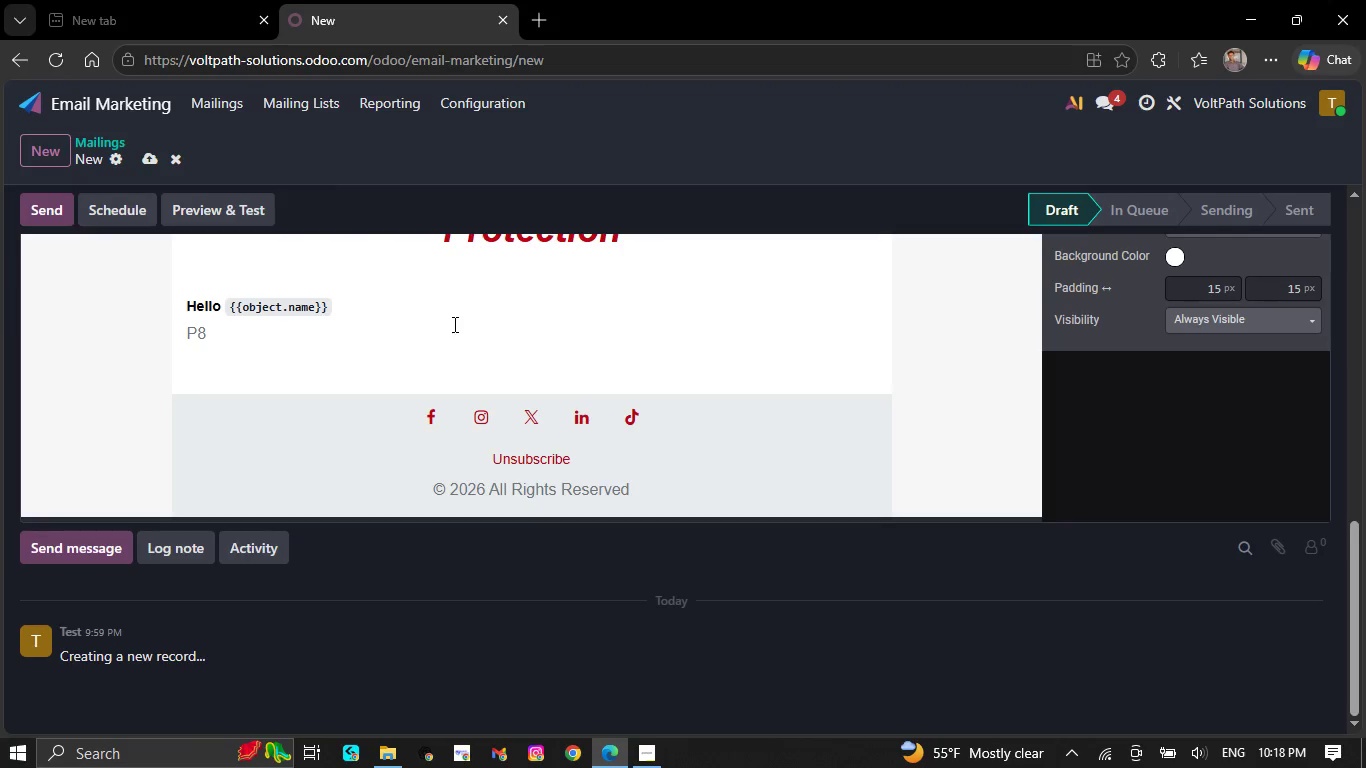 
key(Comma)
 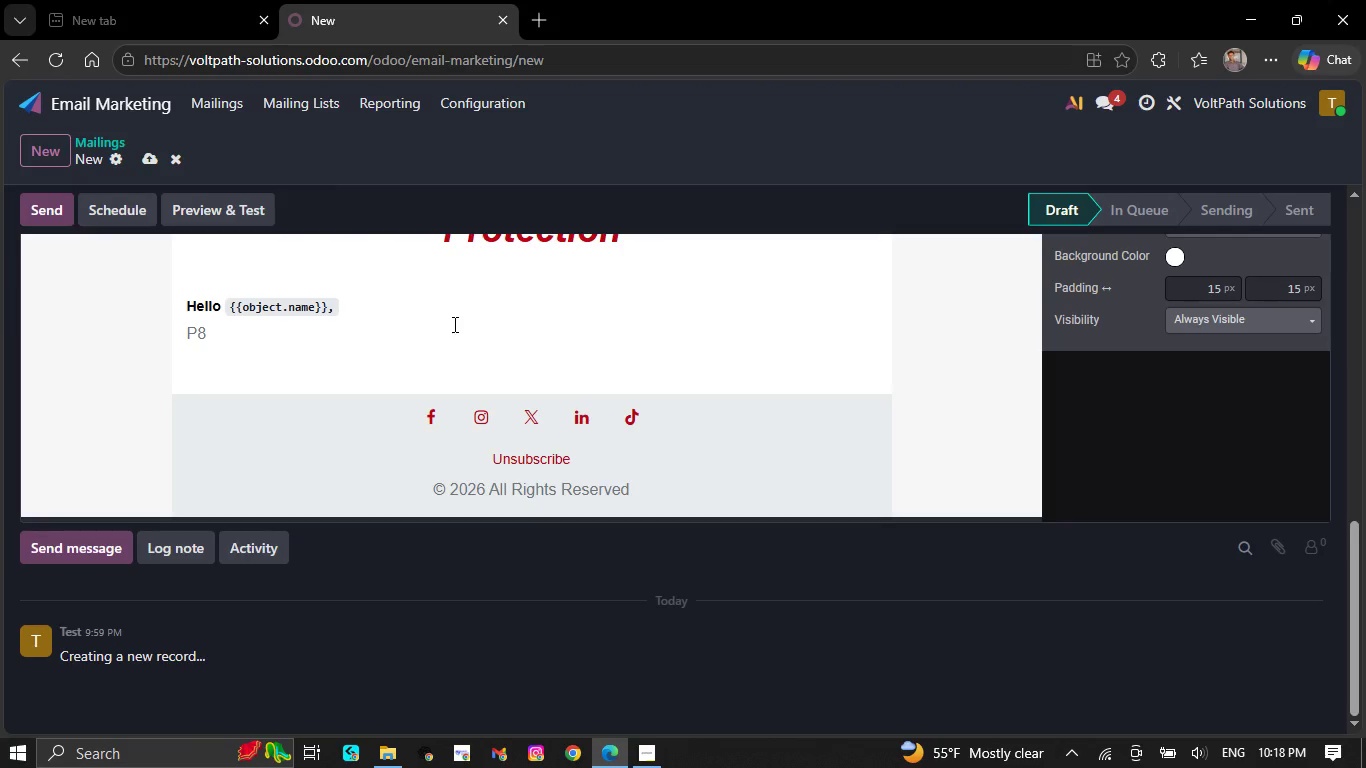 
key(ArrowRight)
 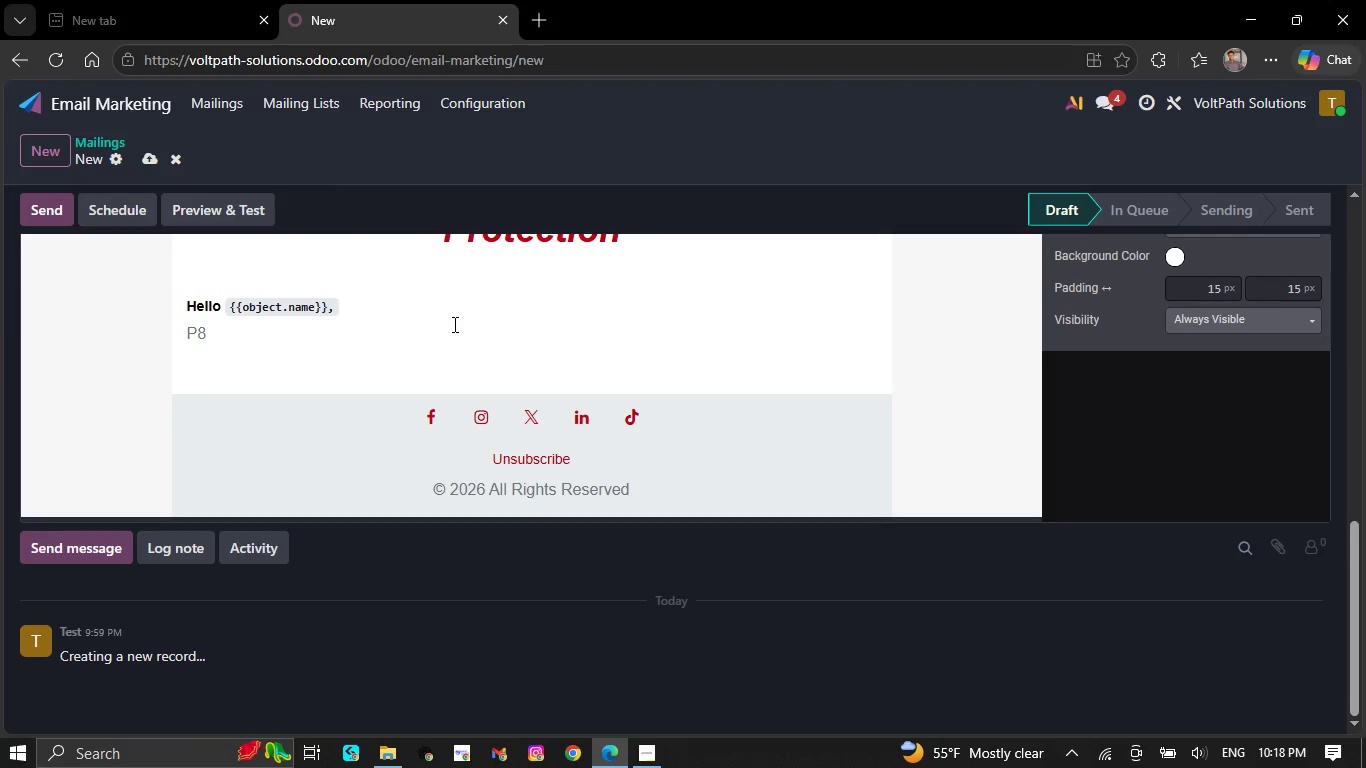 
key(ArrowDown)
 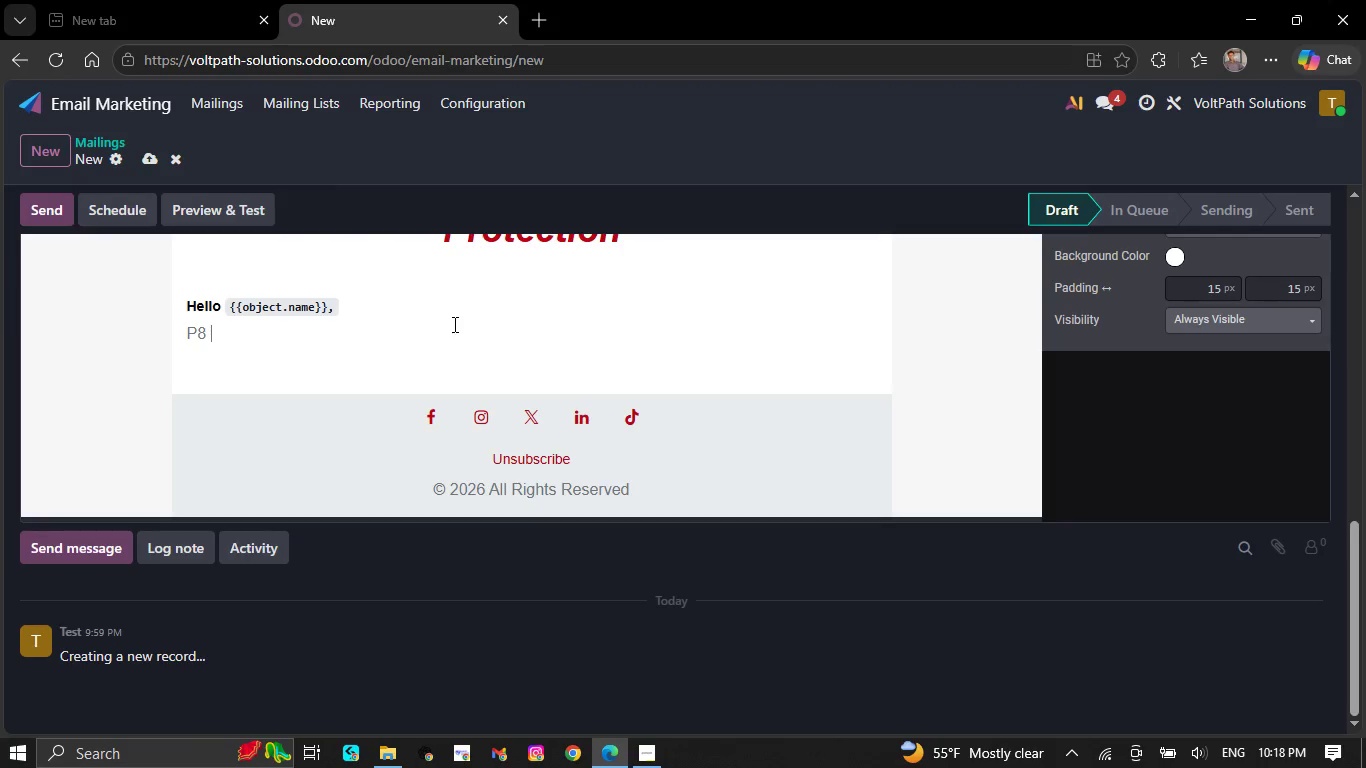 
key(Backspace)
key(Backspace)
type(arents of children in the `{{object.x_child_age_range}}`age ranges)
key(Backspace)
type( often assume family members already hn)
key(Backspace)
key(Backspace)
type(know what should happen in an emergency.)
 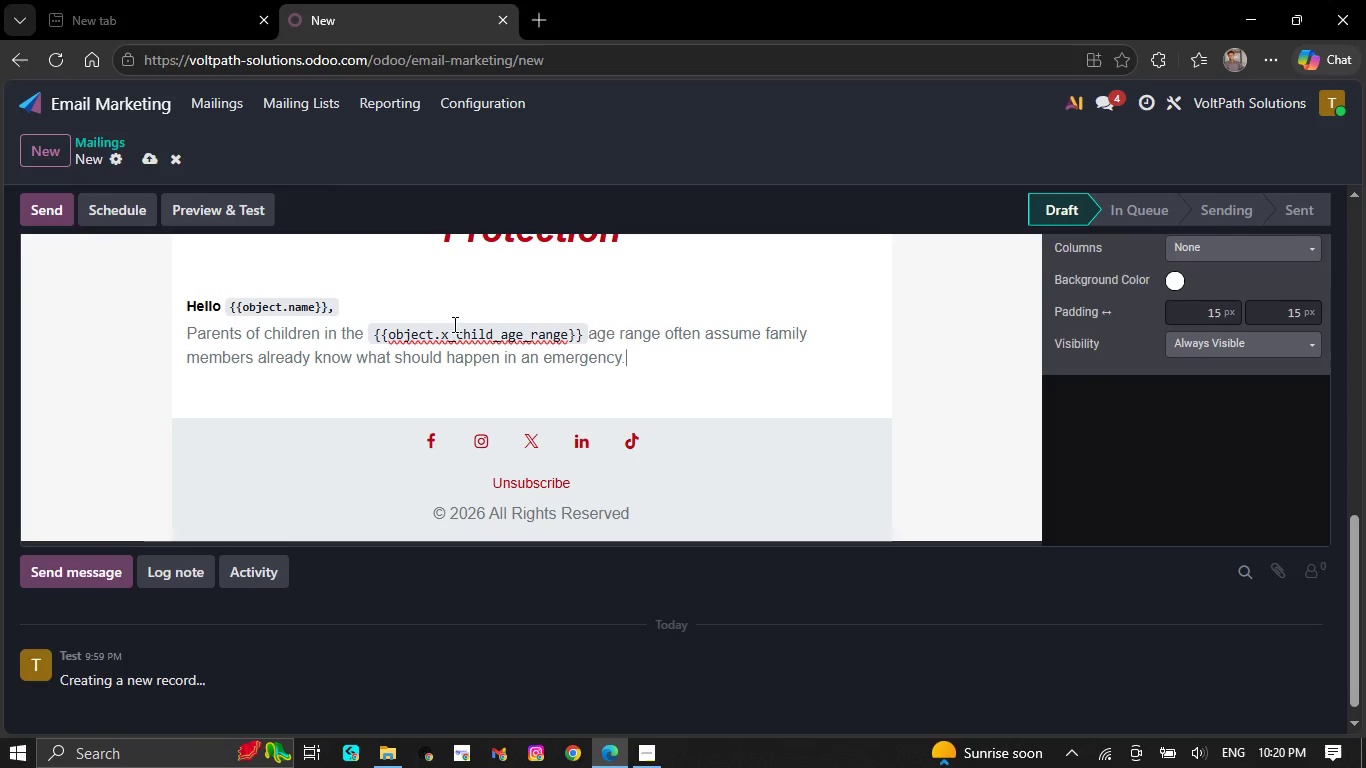 
key(NumpadEnter)
 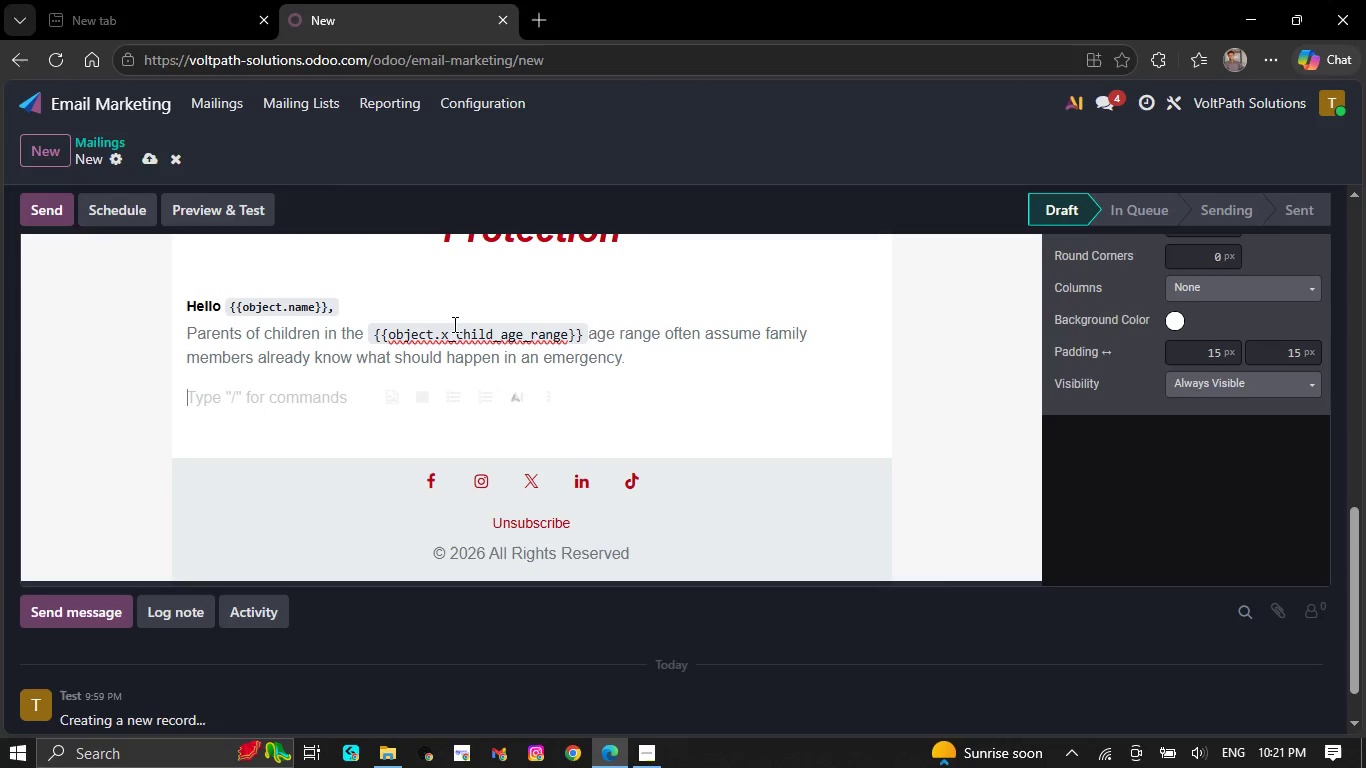 
key(CapsLock)
 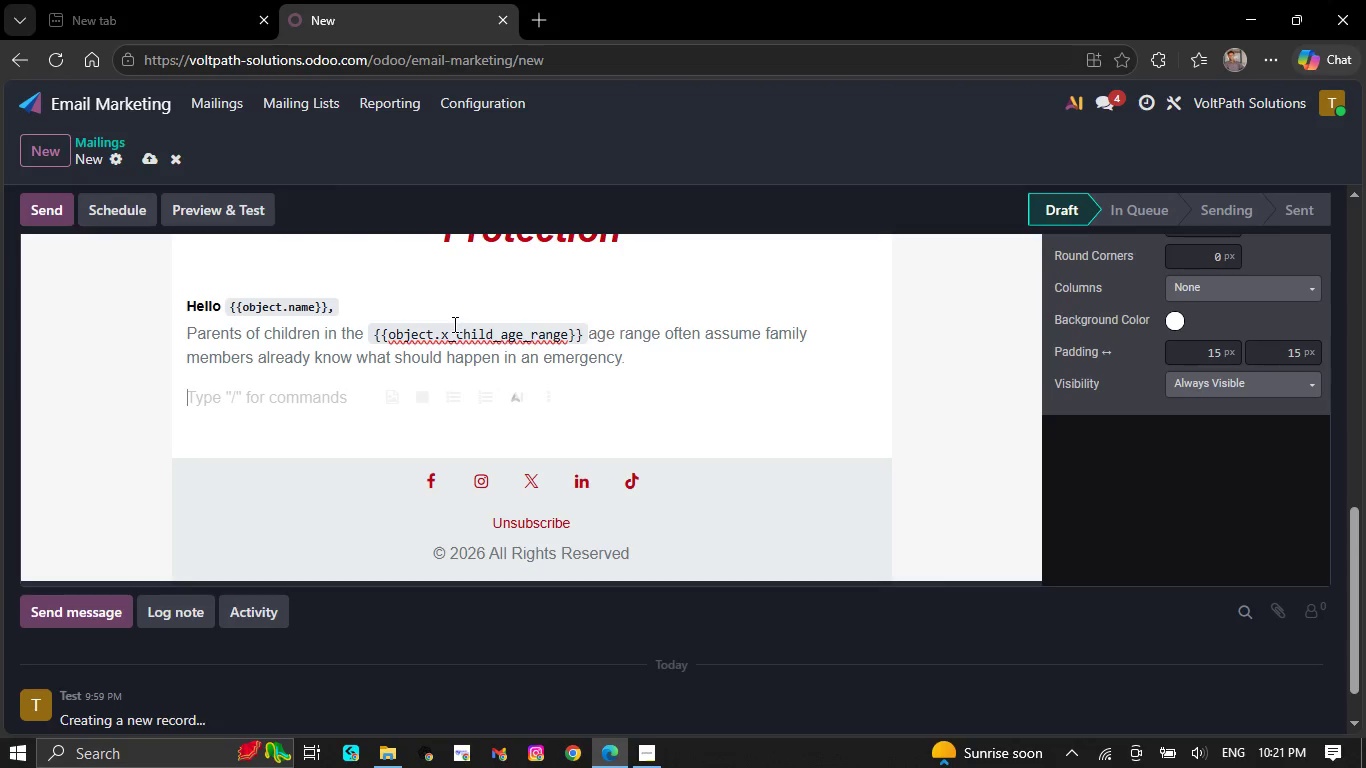 
key(U)
 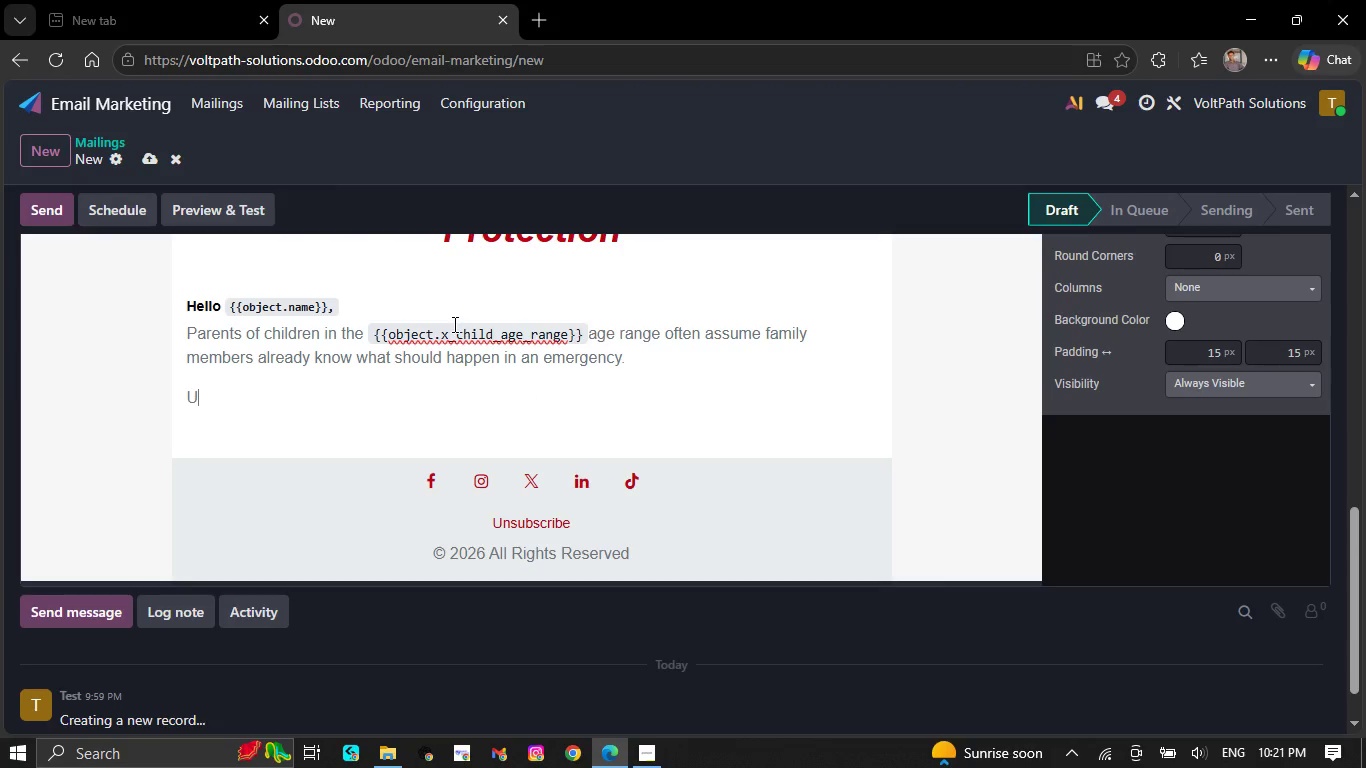 
key(CapsLock)
 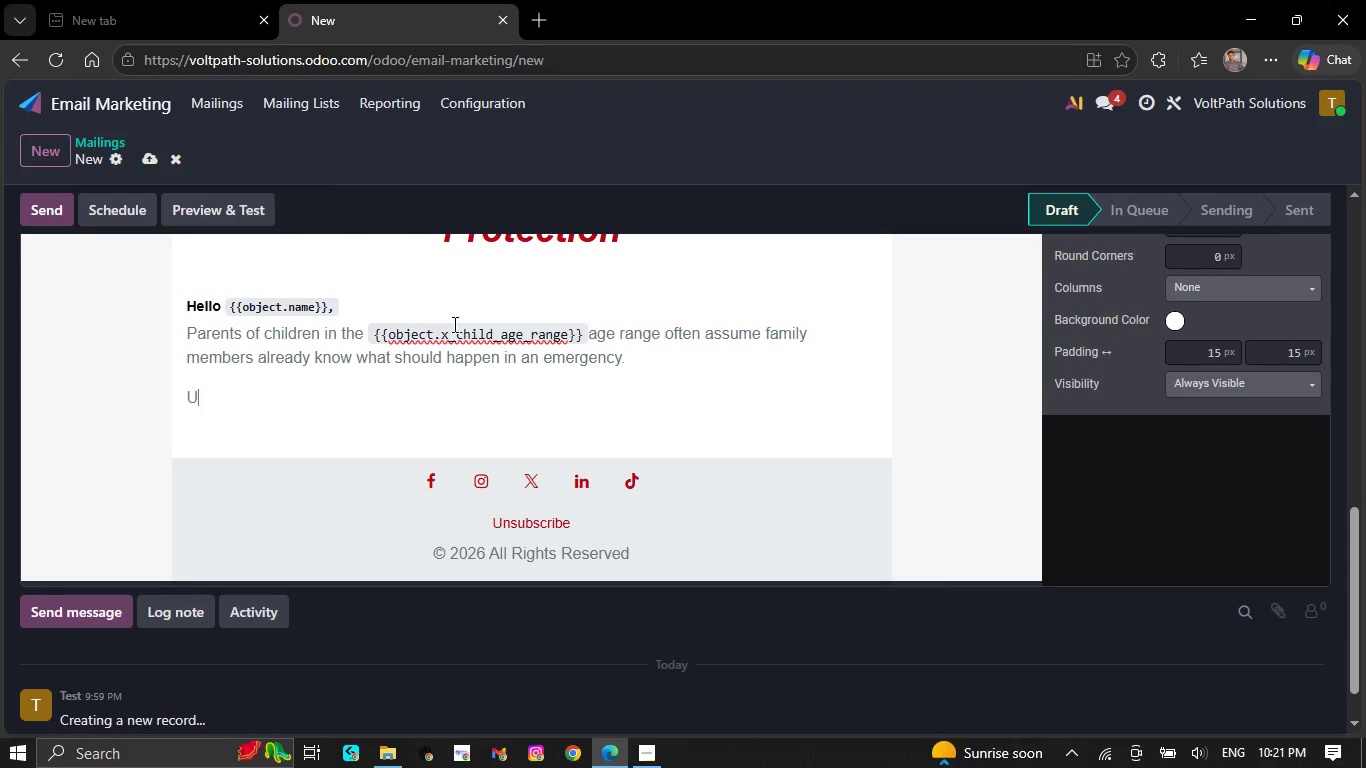 
type(nfortunatrly)
key(Backspace)
key(Backspace)
key(Backspace)
 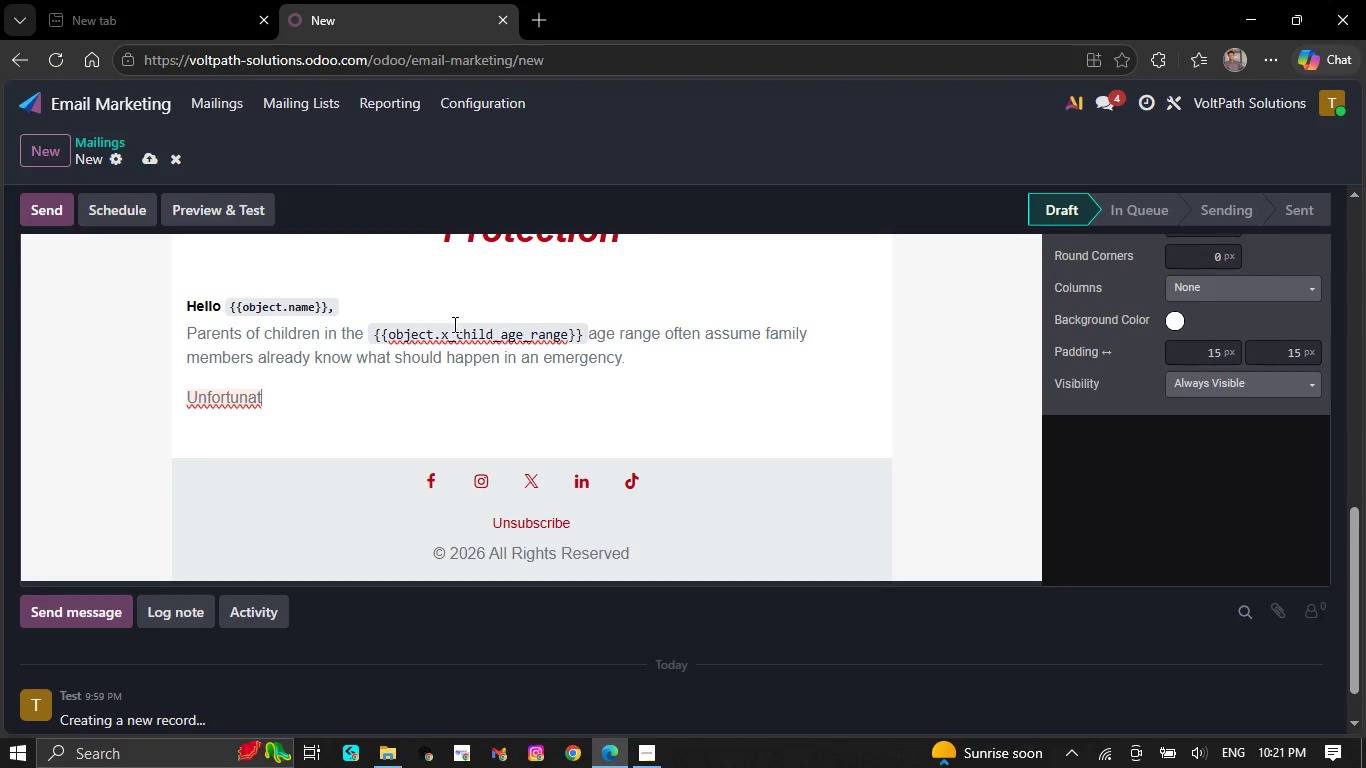 
wait(8.12)
 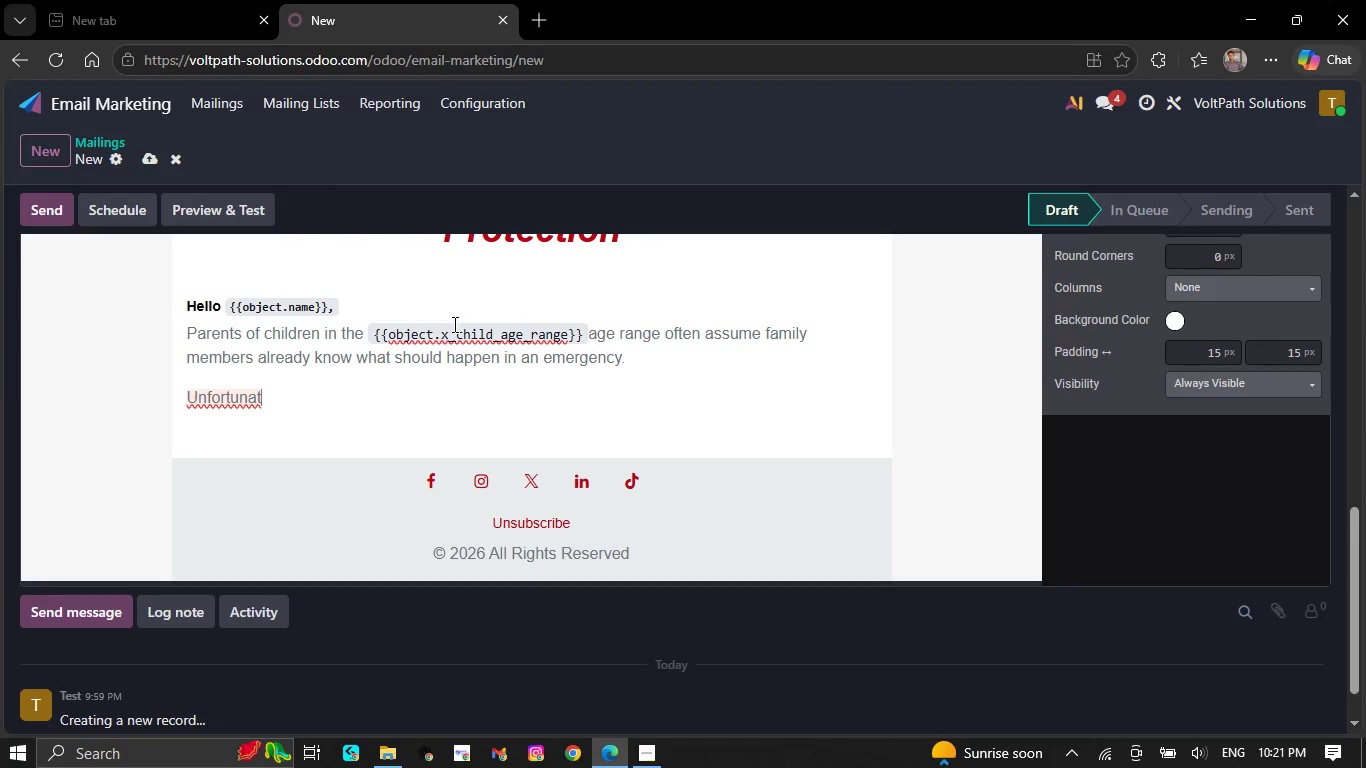 
type(ely, informal plans are not legally )
 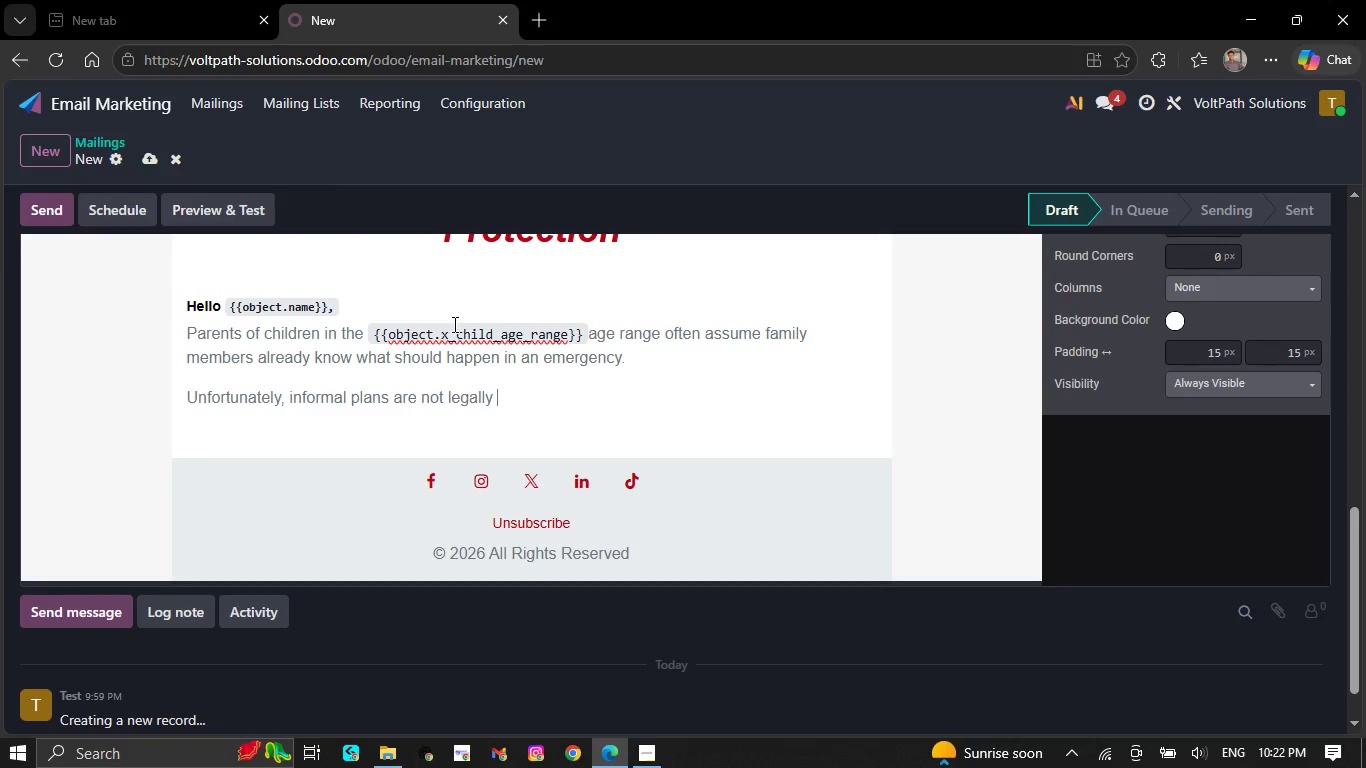 
type(blinding,)
key(Backspace)
type(.)
key(NumpadEnter)
type(If you currently )
 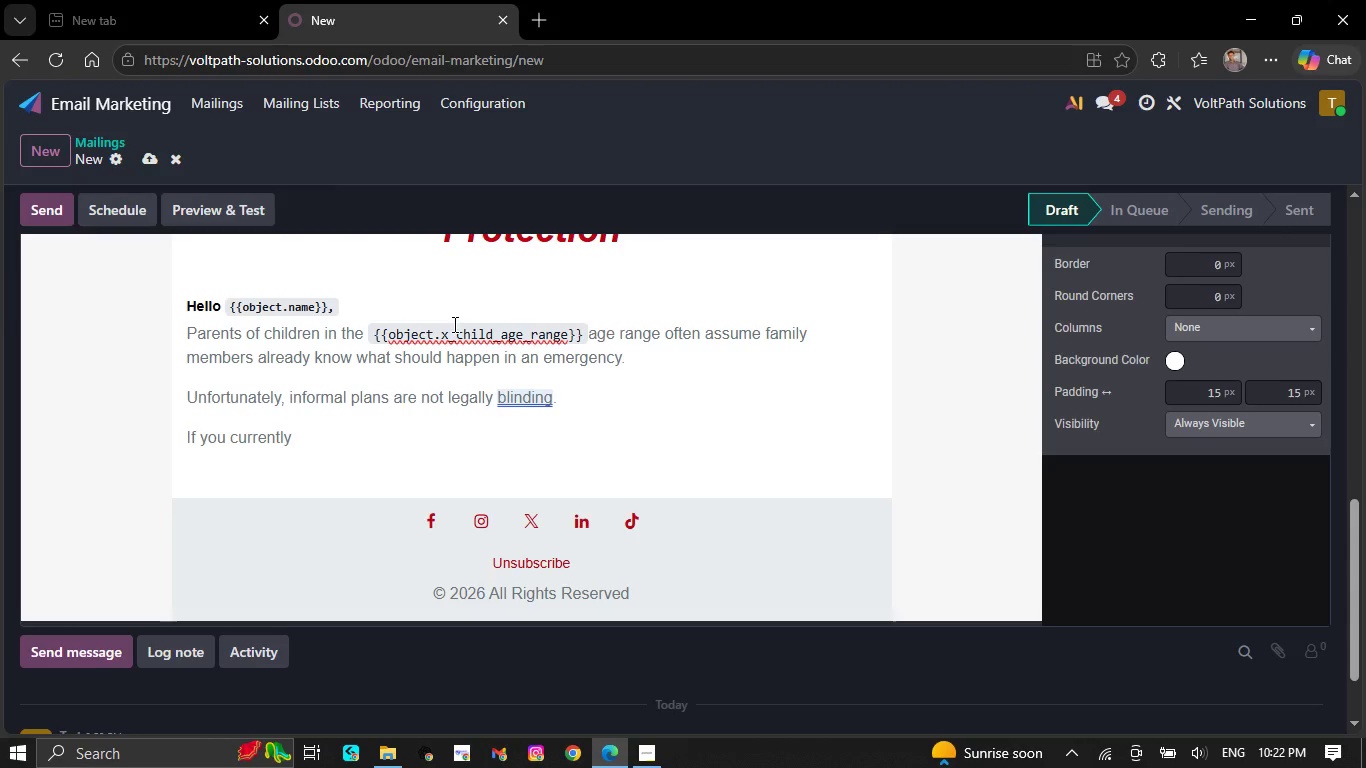 
key(D)
 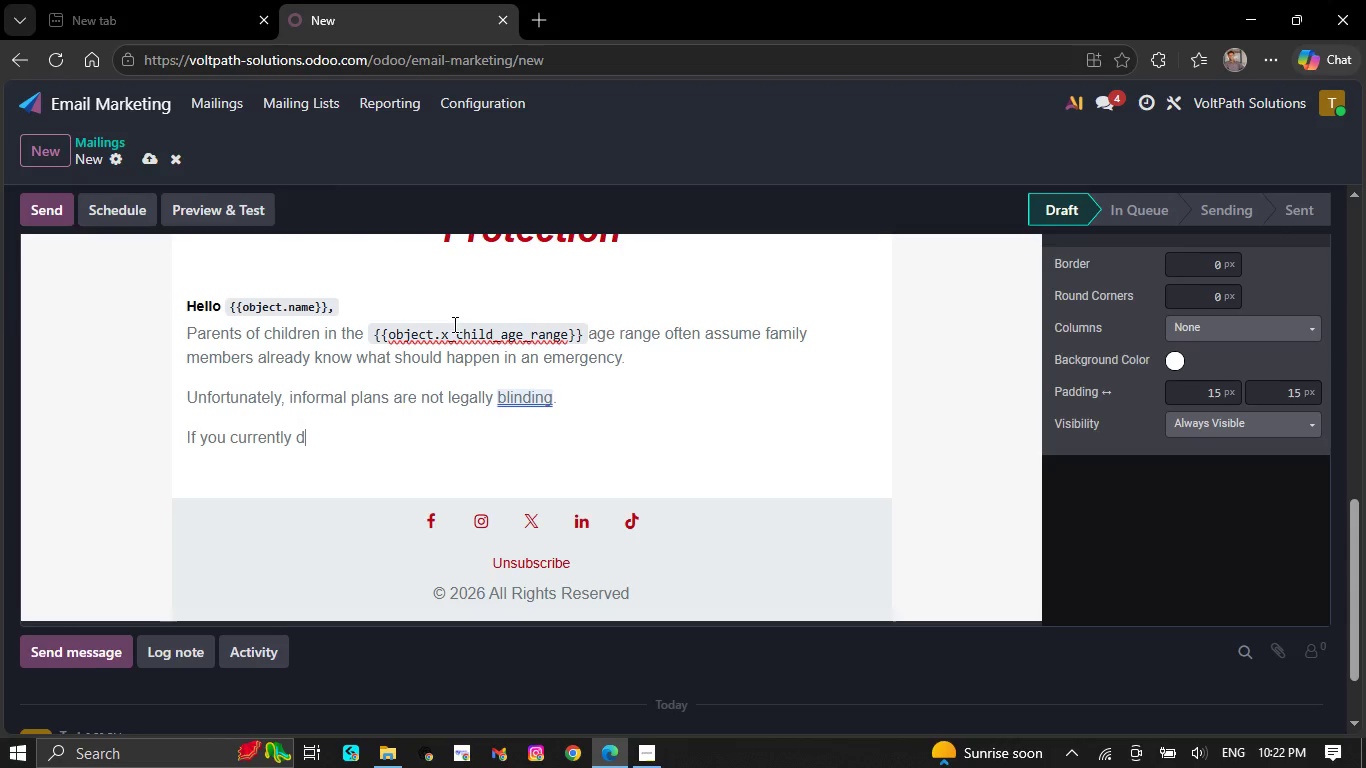 
type(o not )
 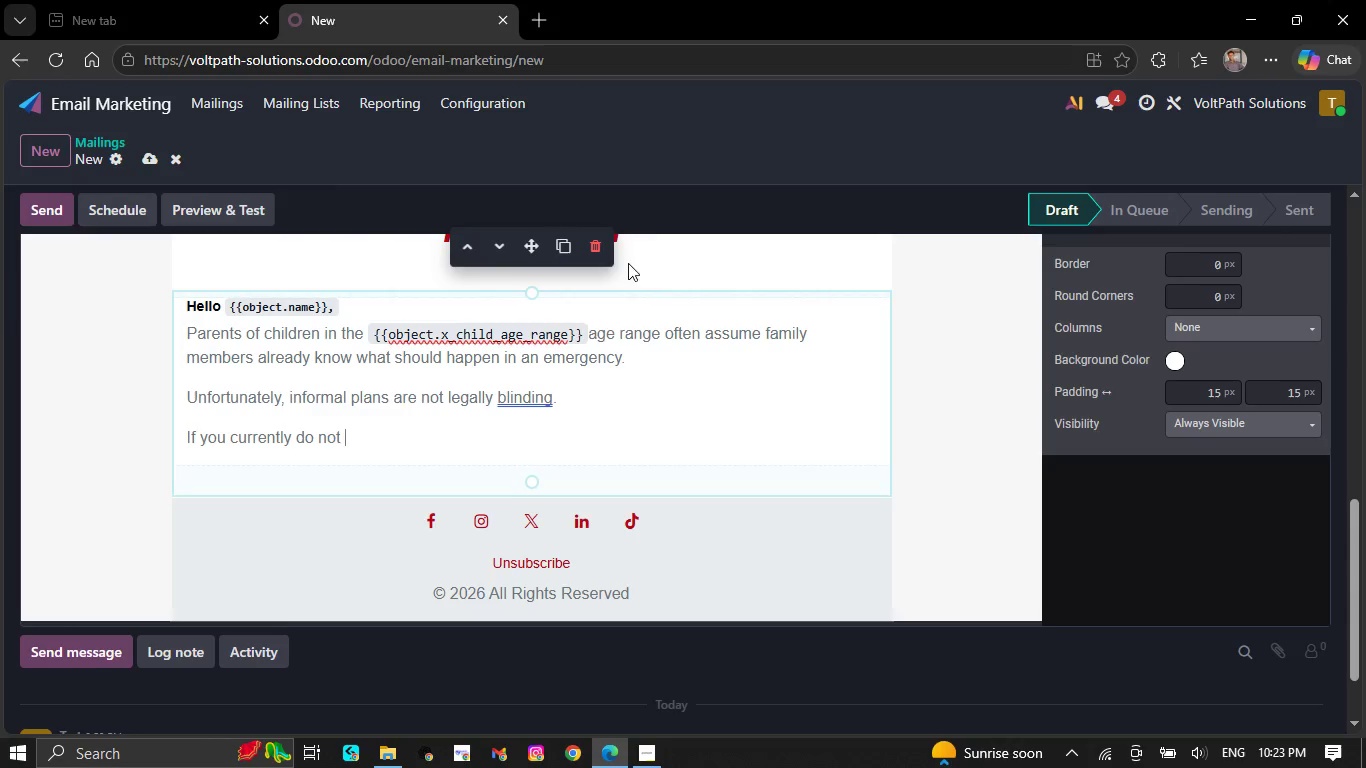 
right_click([531, 394])
 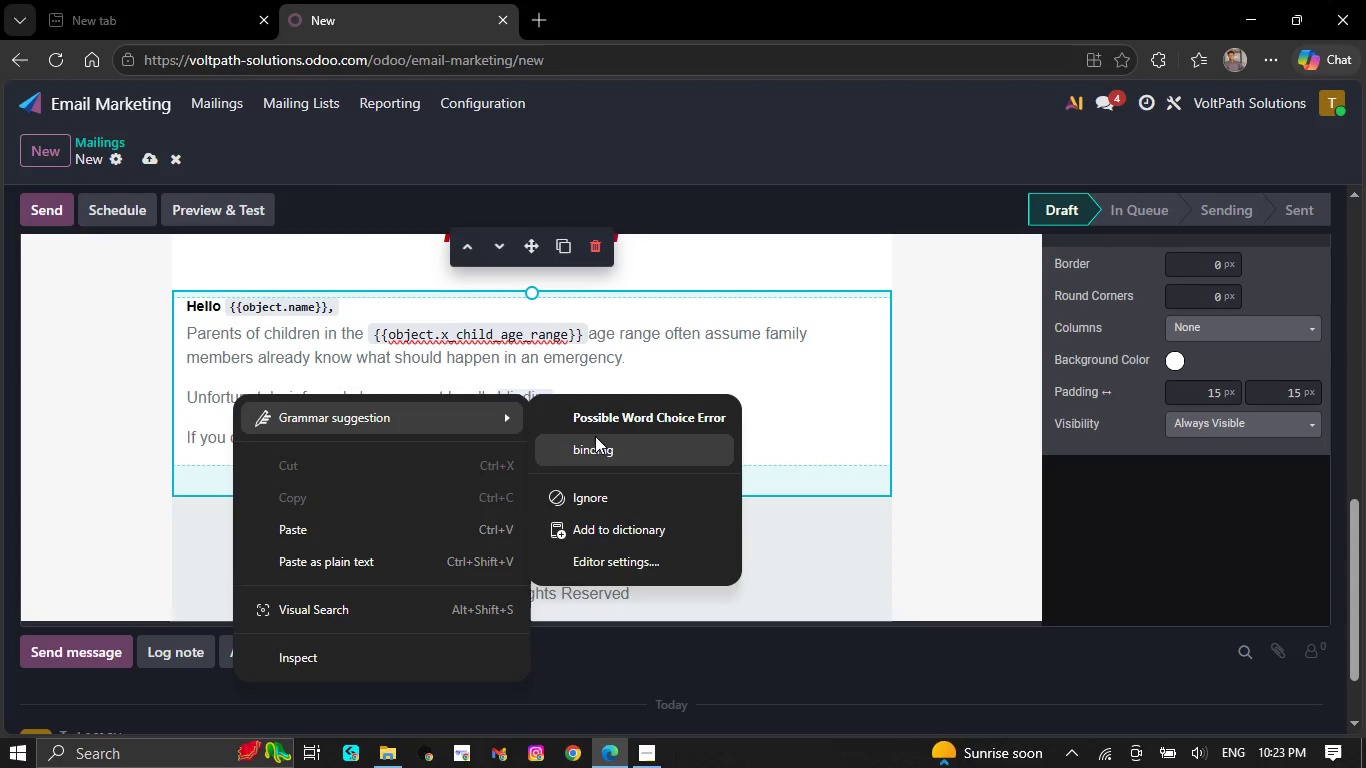 
left_click([595, 439])
 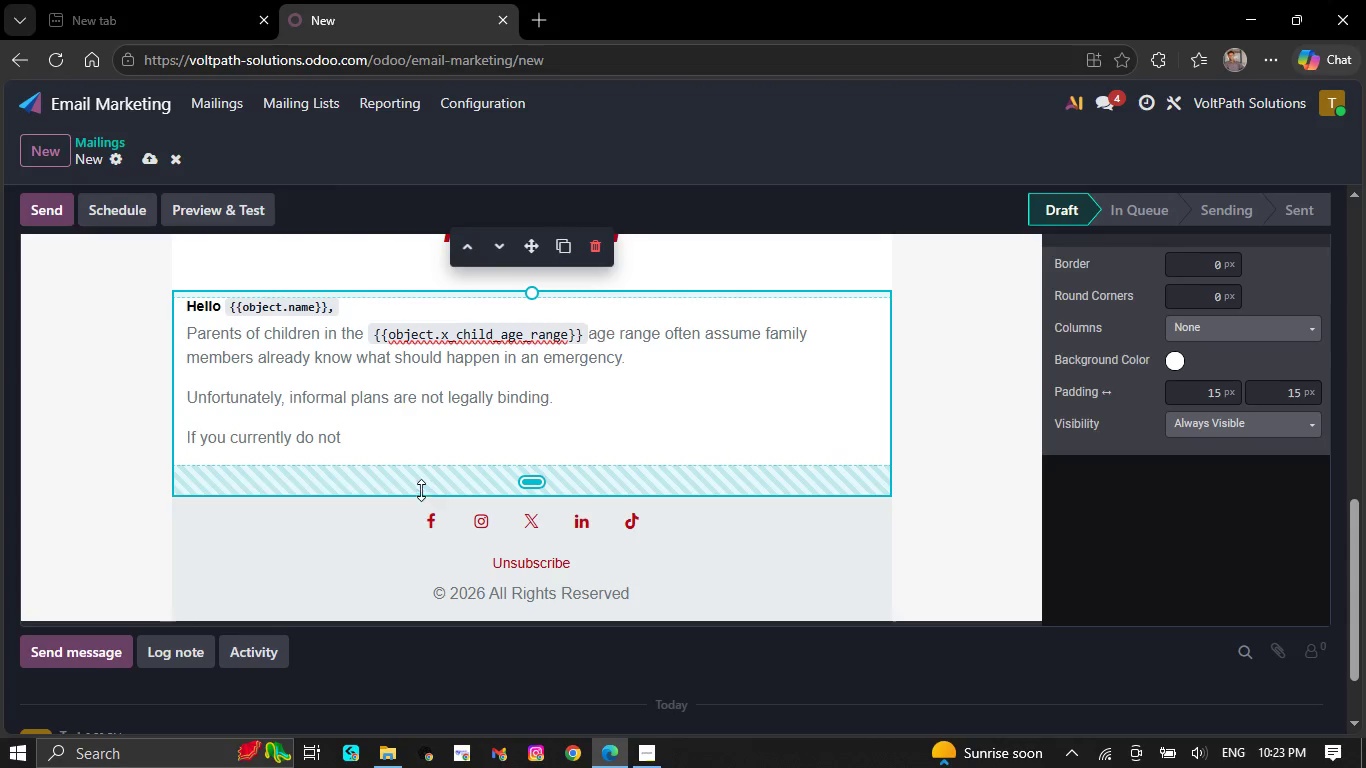 
left_click([405, 445])
 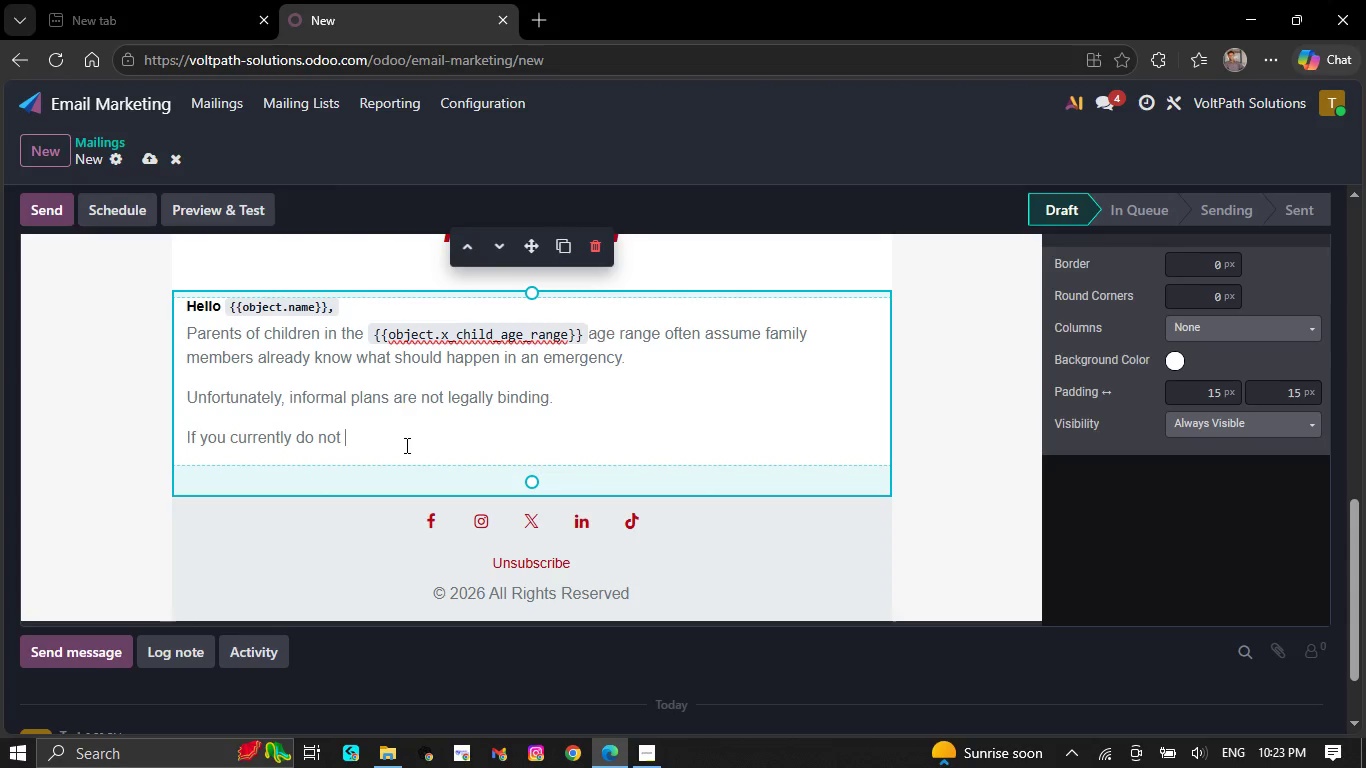 
type(have a e)
key(Backspace)
type(will on file)
 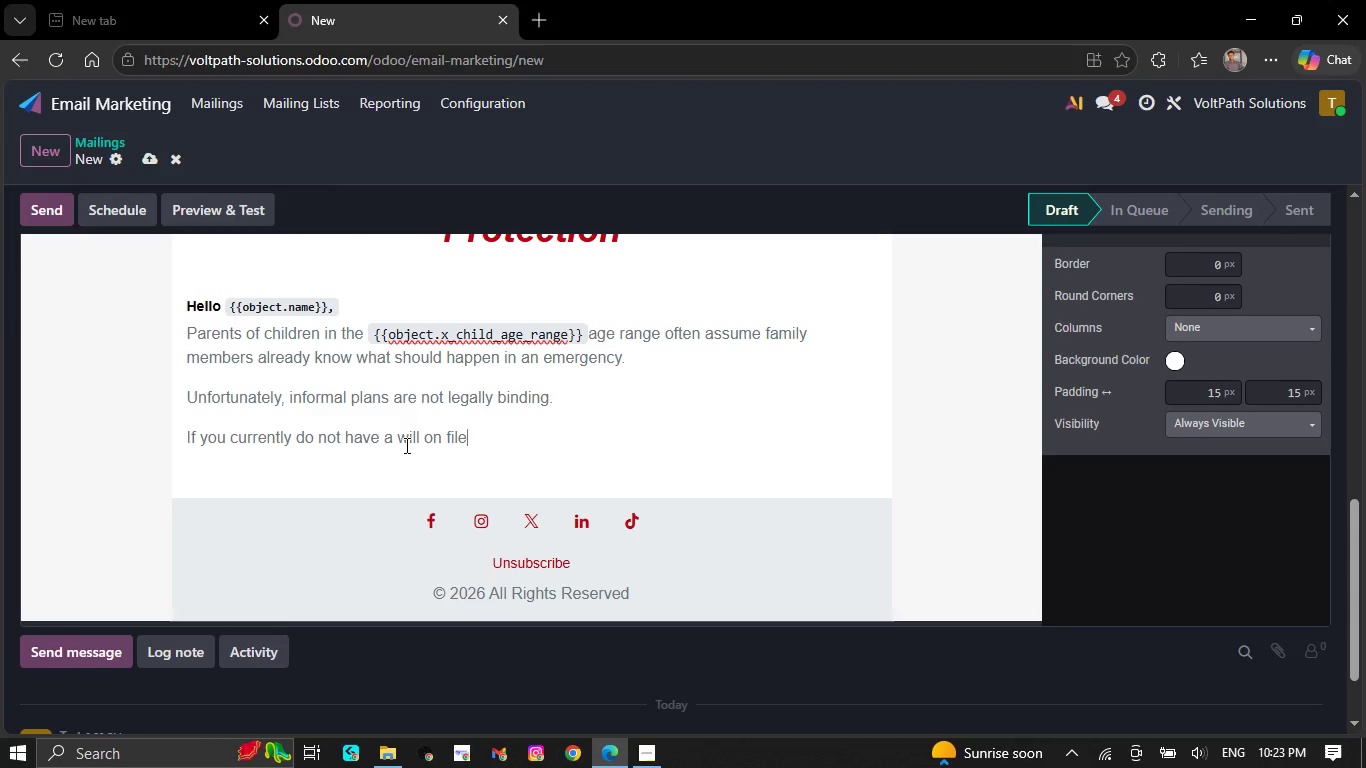 
type( (current status: `{{object.x_)
 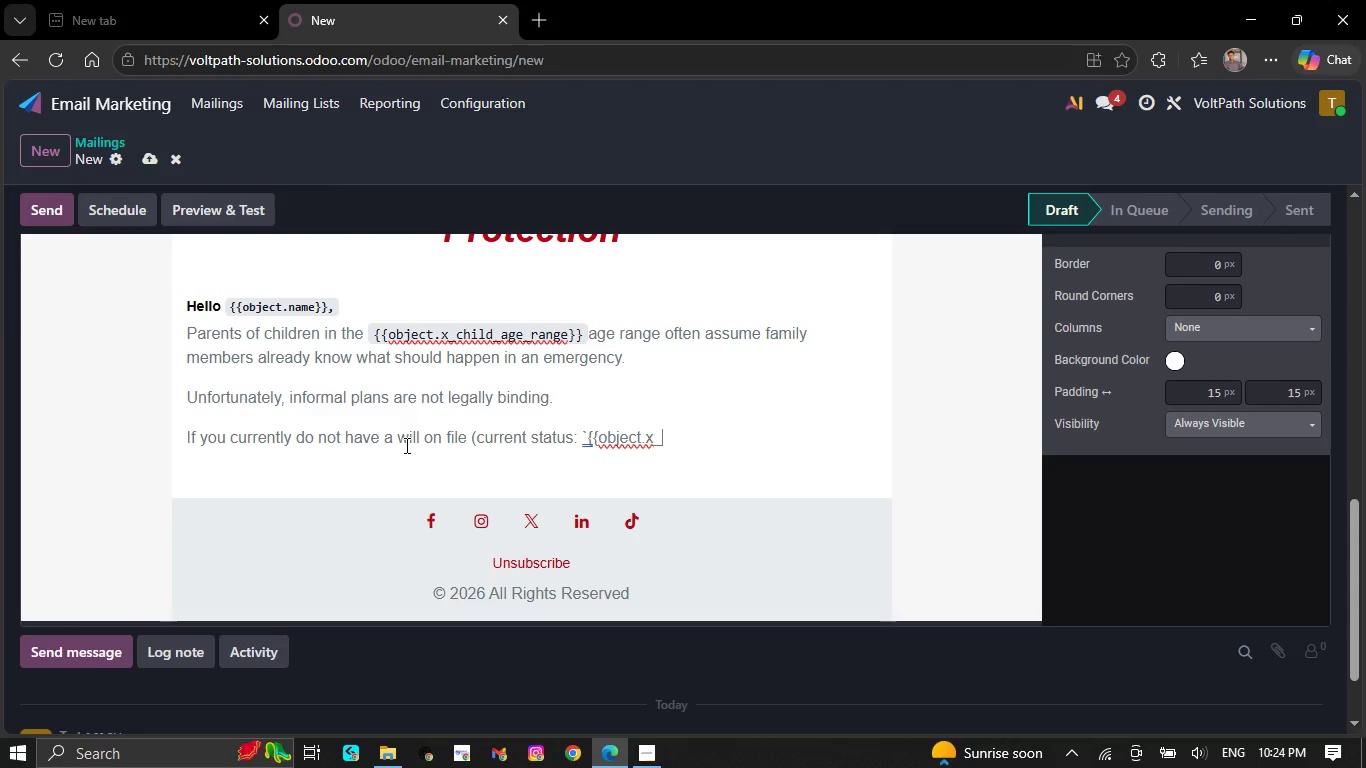 
type(current_)
 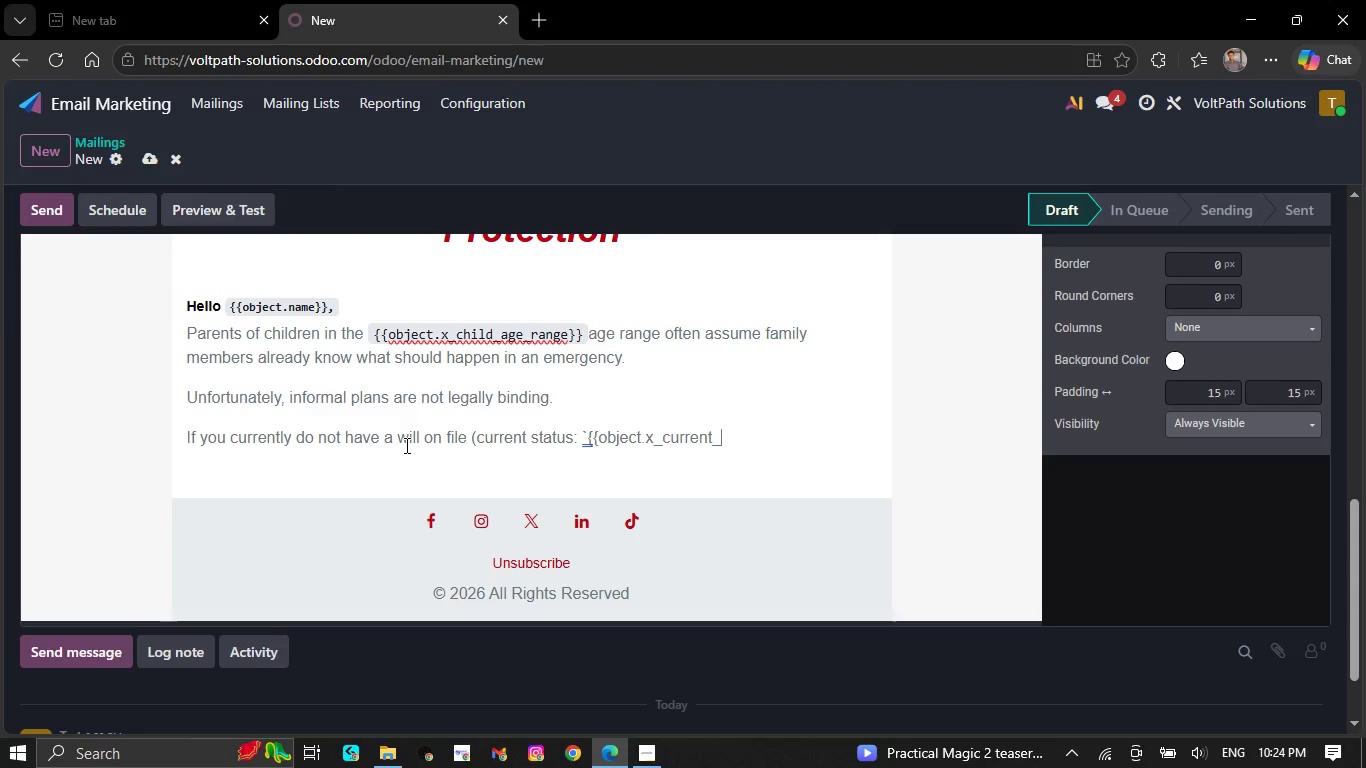 
type(will_)
 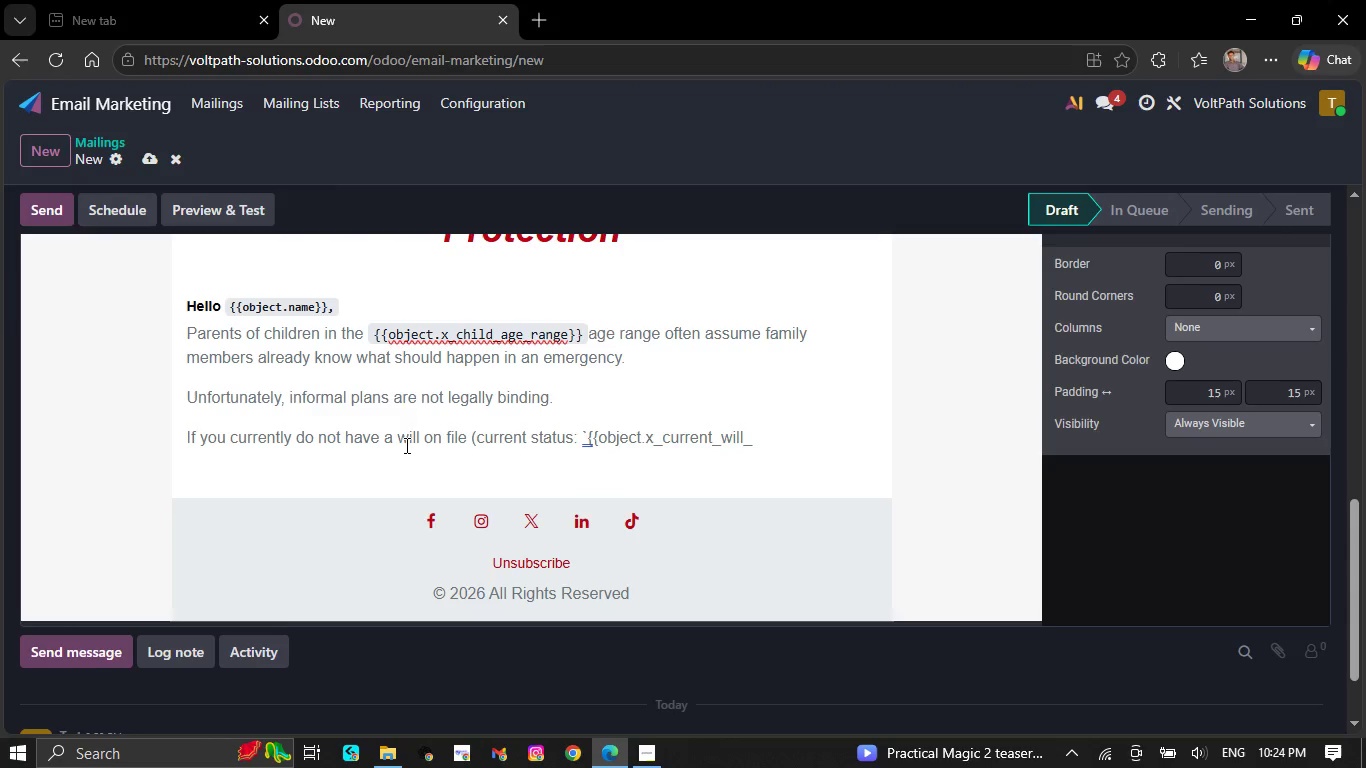 
type(status}}`)
 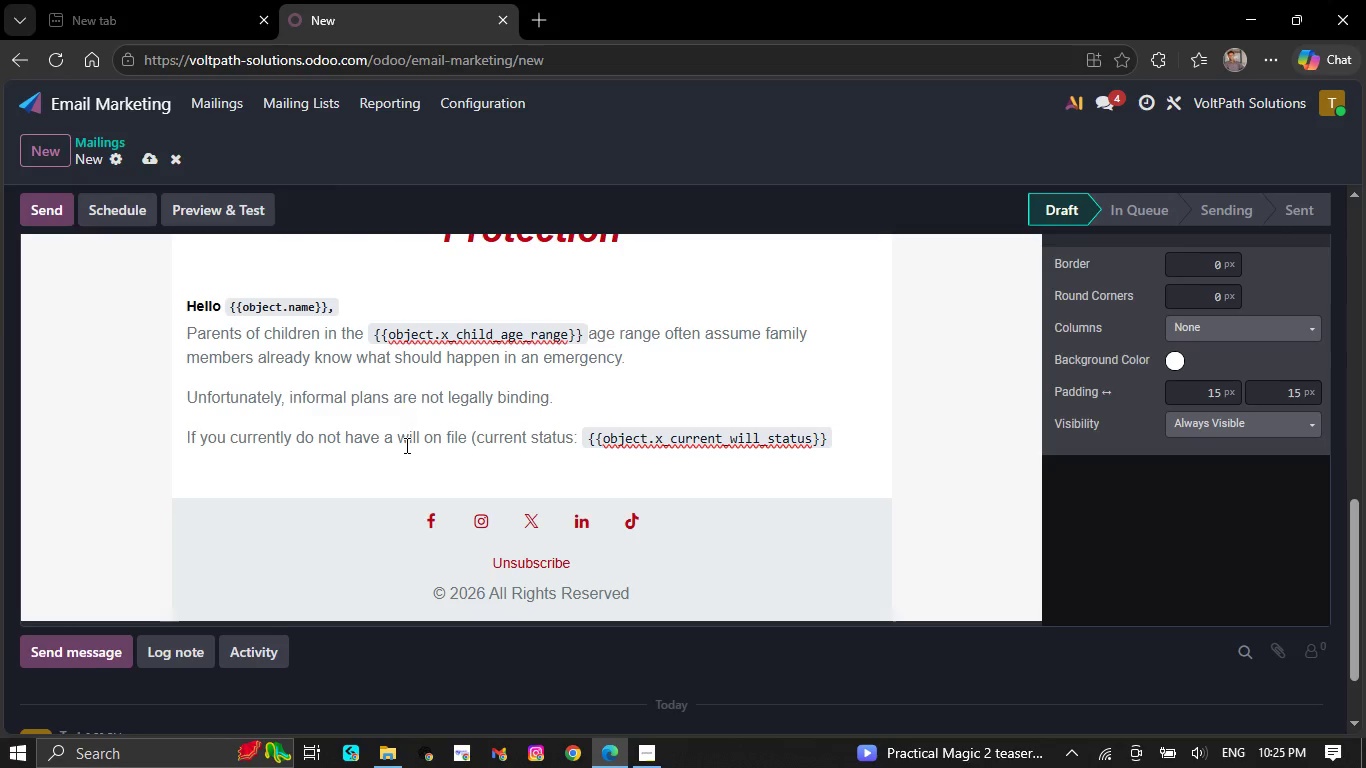 
wait(10.98)
 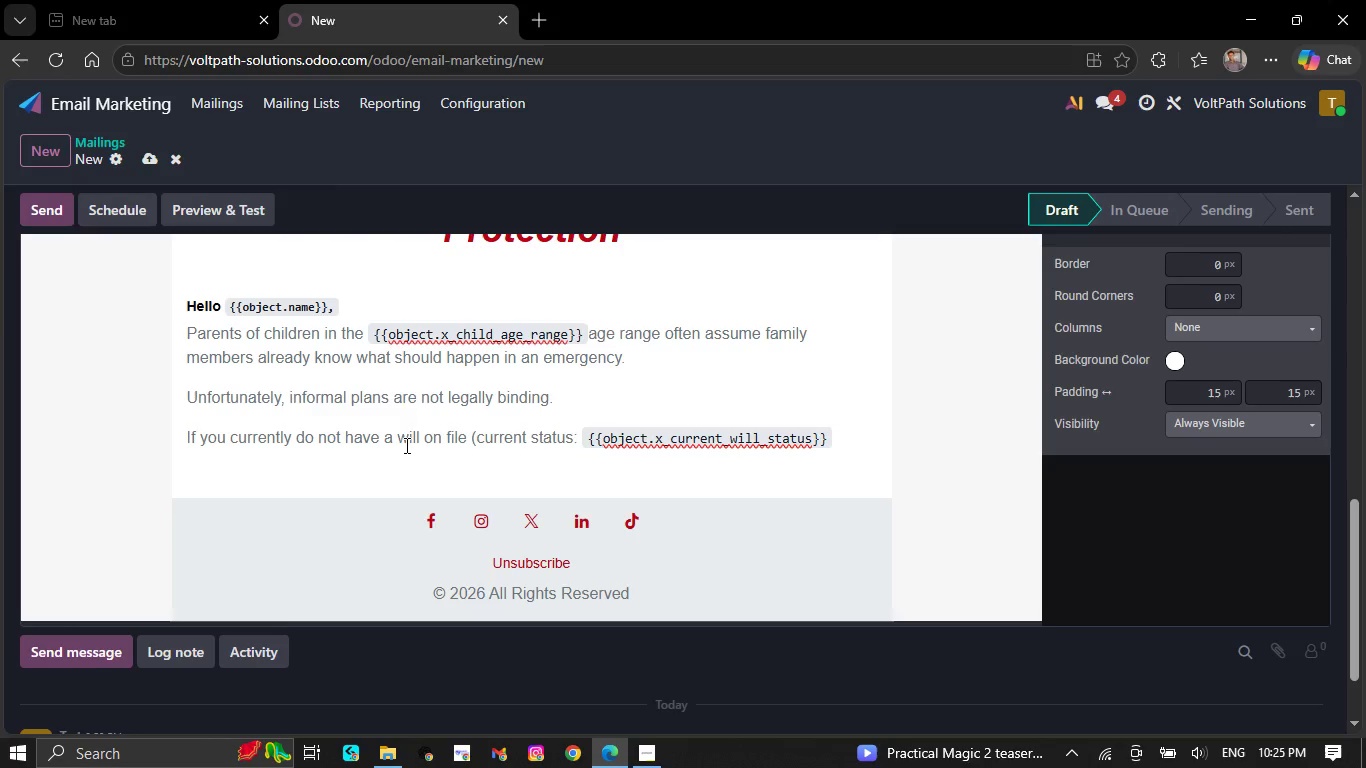 
key(Shift+0)
 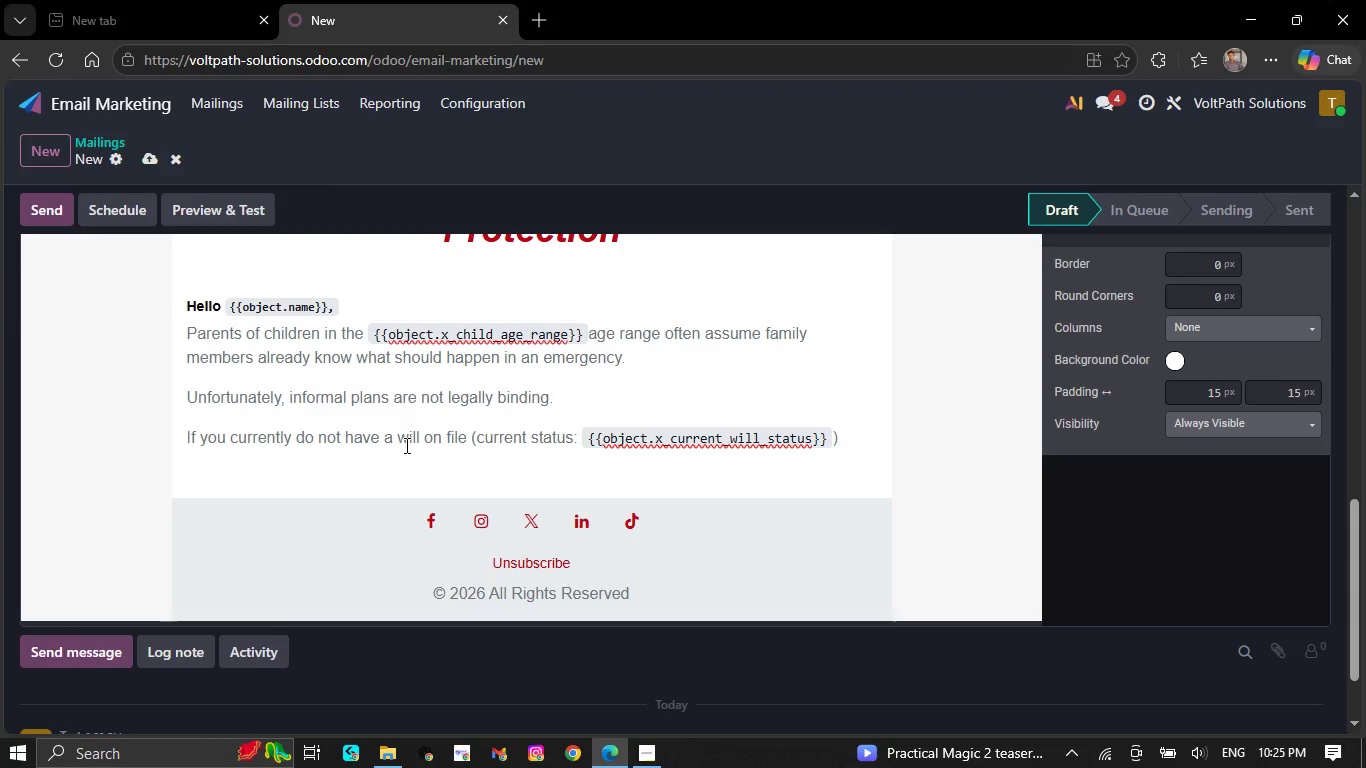 
key(ArrowLeft)
 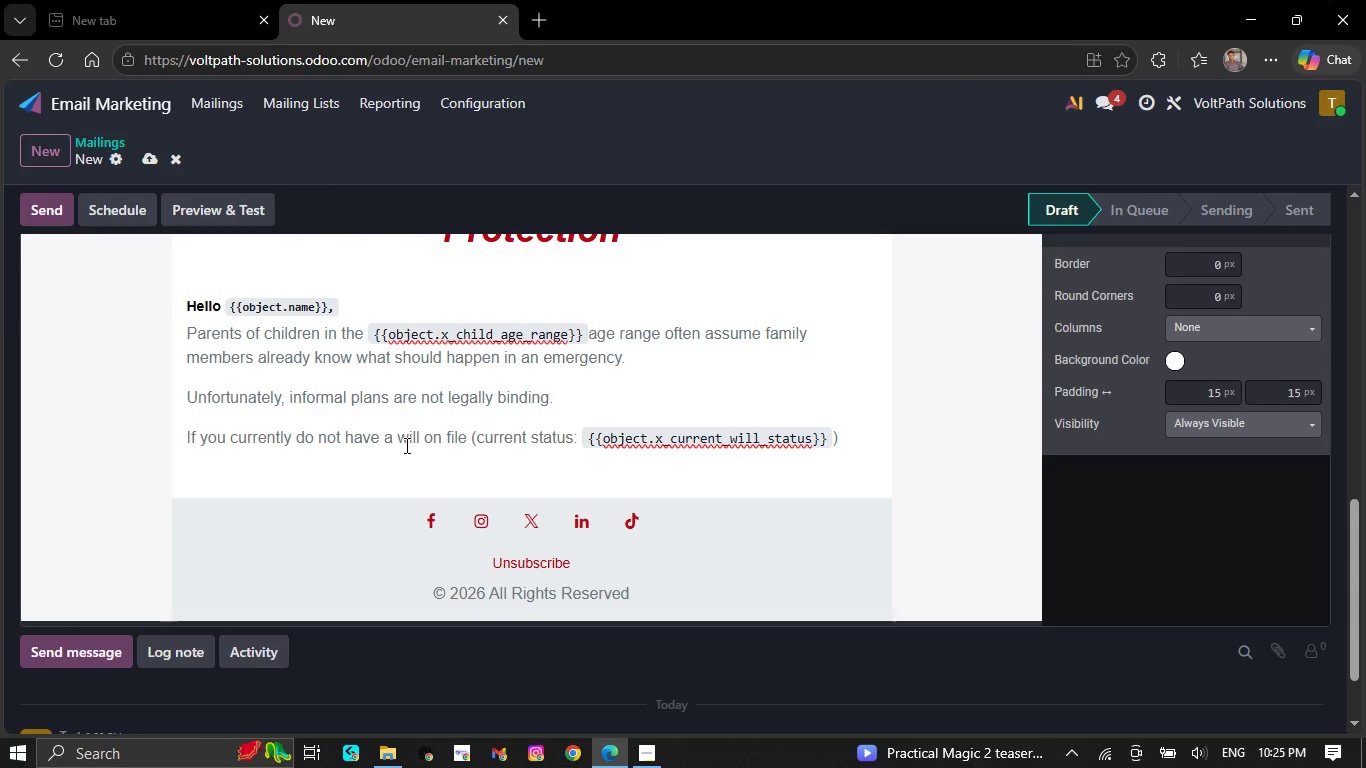 
key(Backspace)
 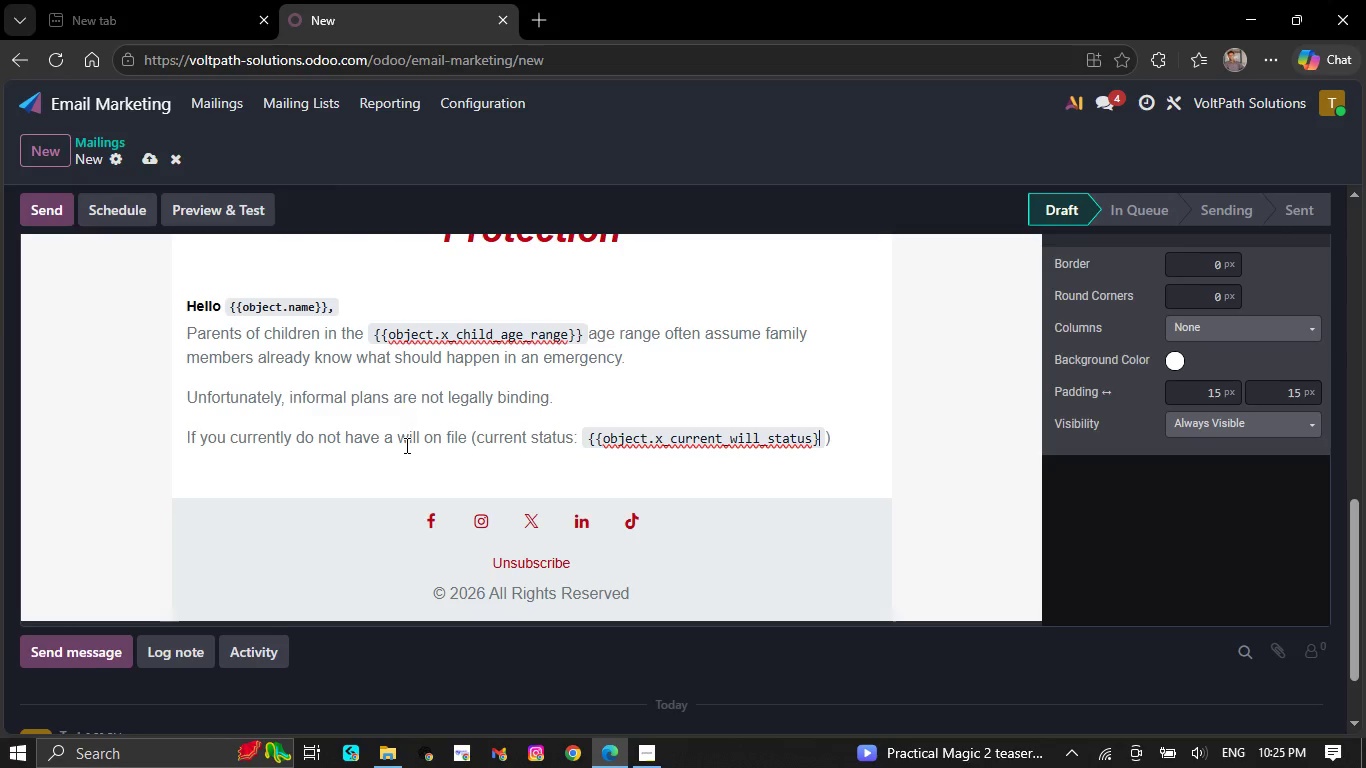 
key(Shift+ShiftRight)
 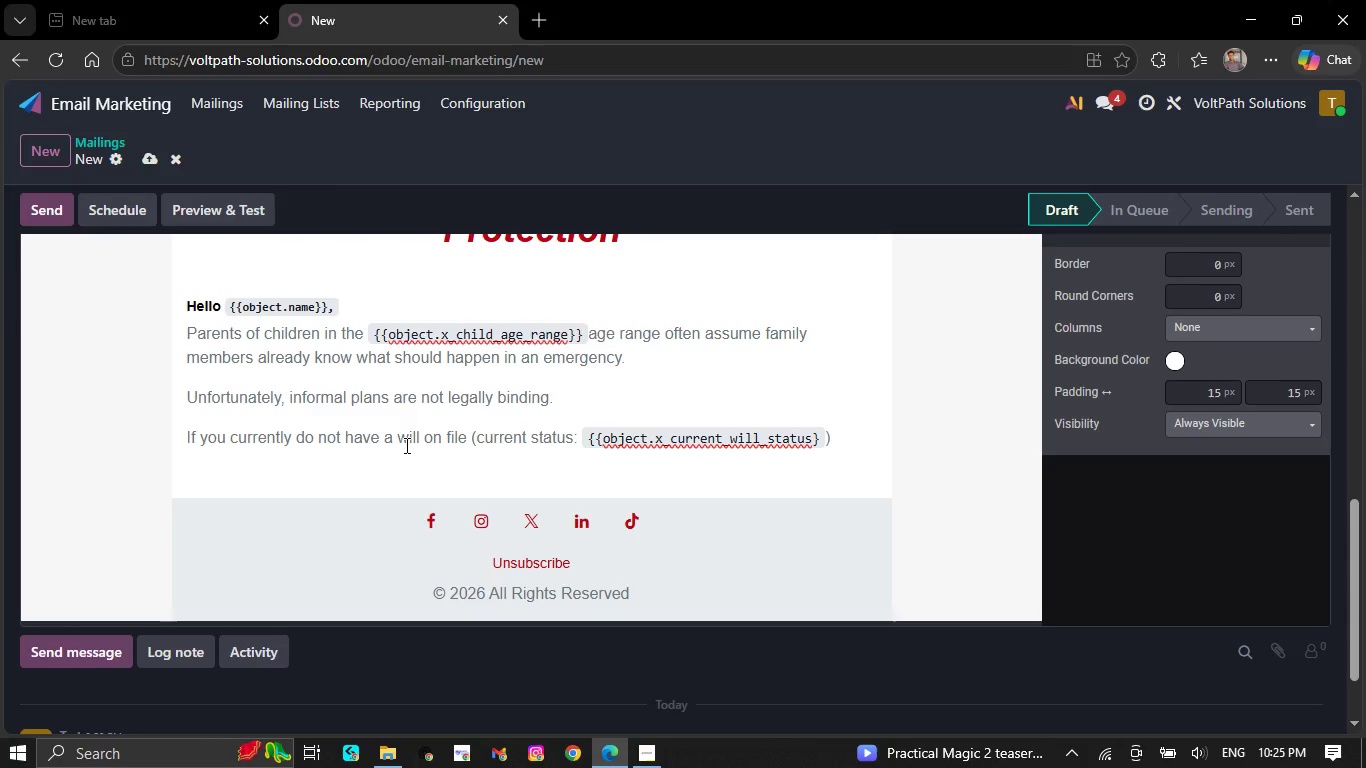 
key(Shift+BracketRight)
 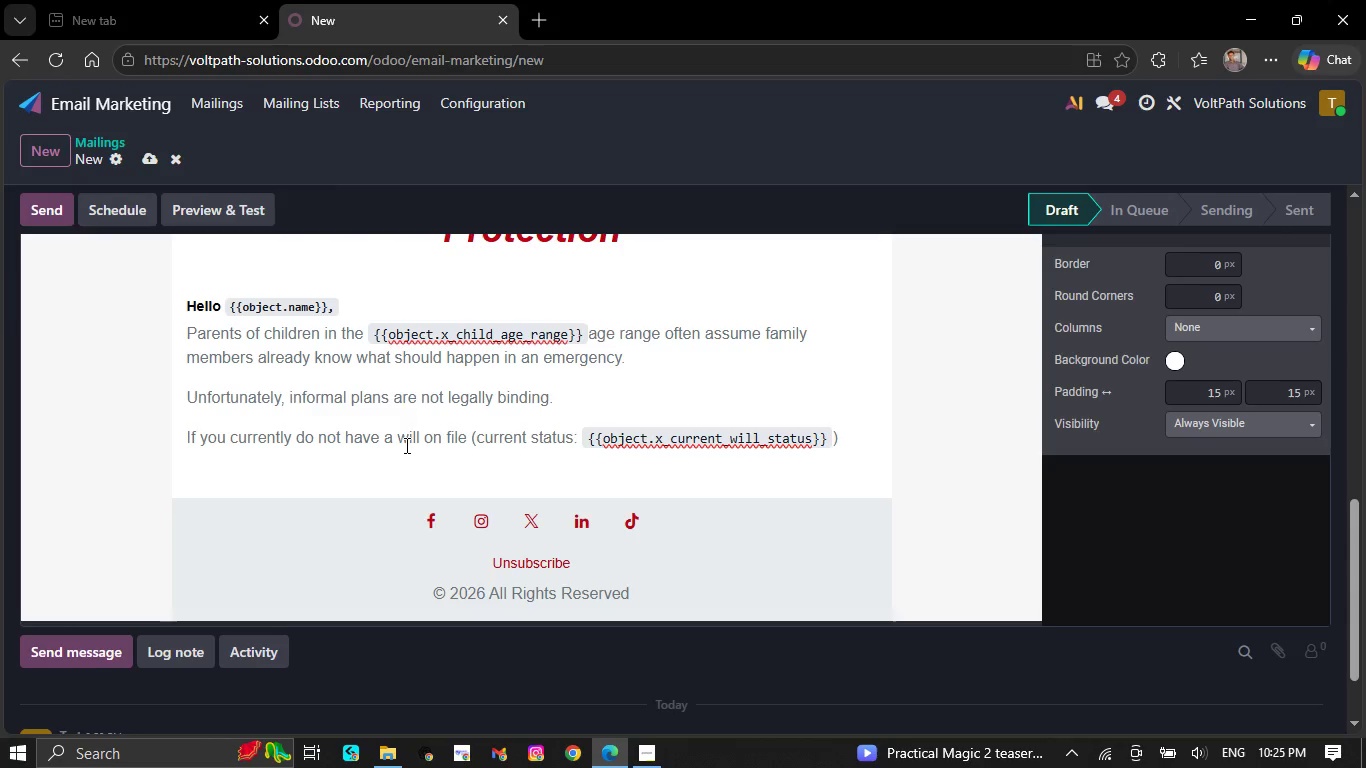 
key(ArrowRight)
 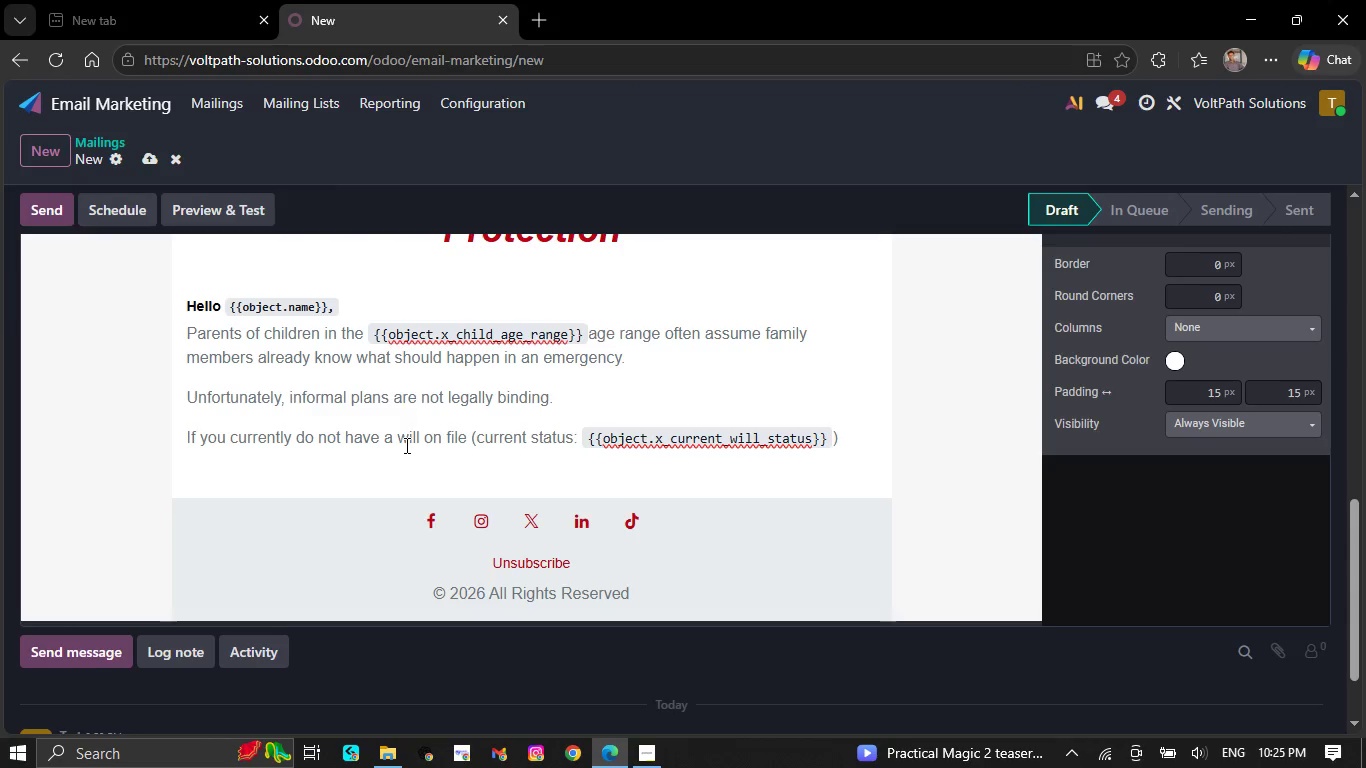 
key(Backspace)
 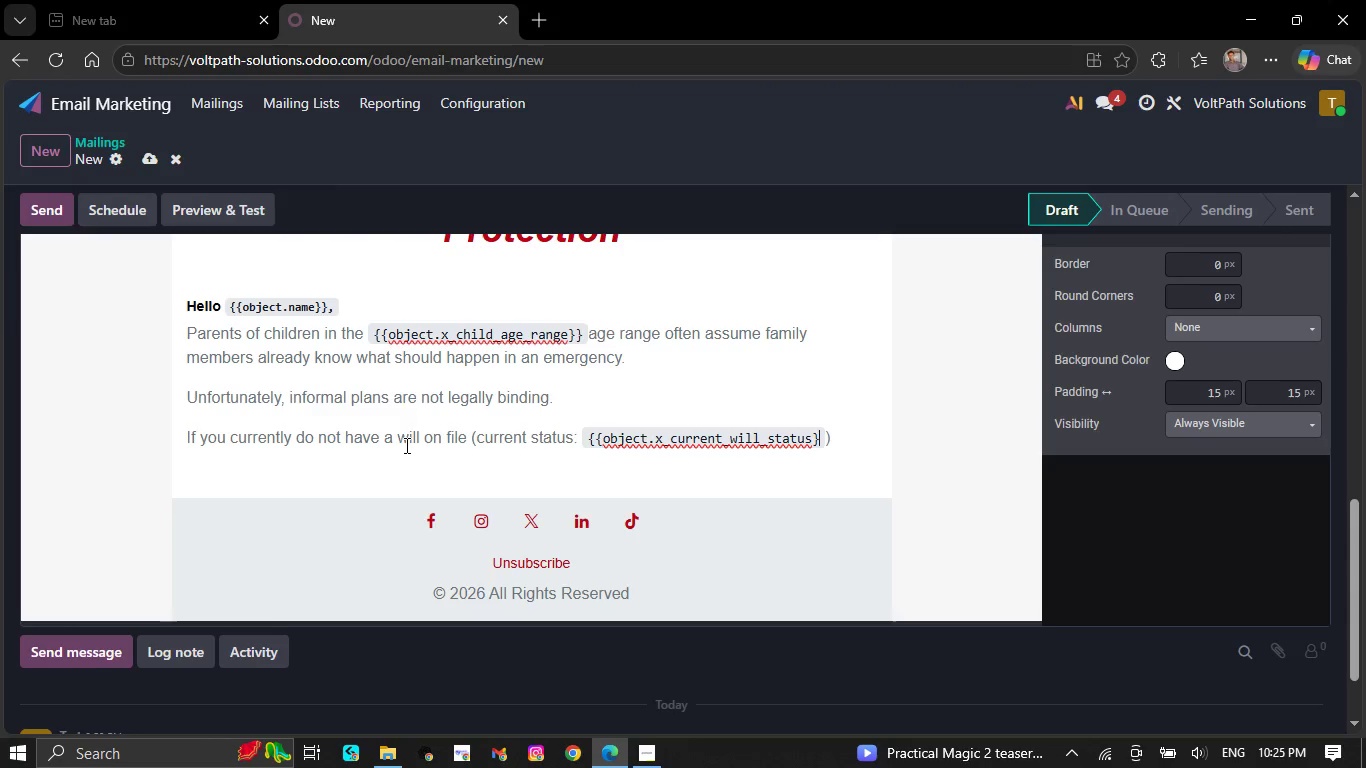 
key(ArrowRight)
 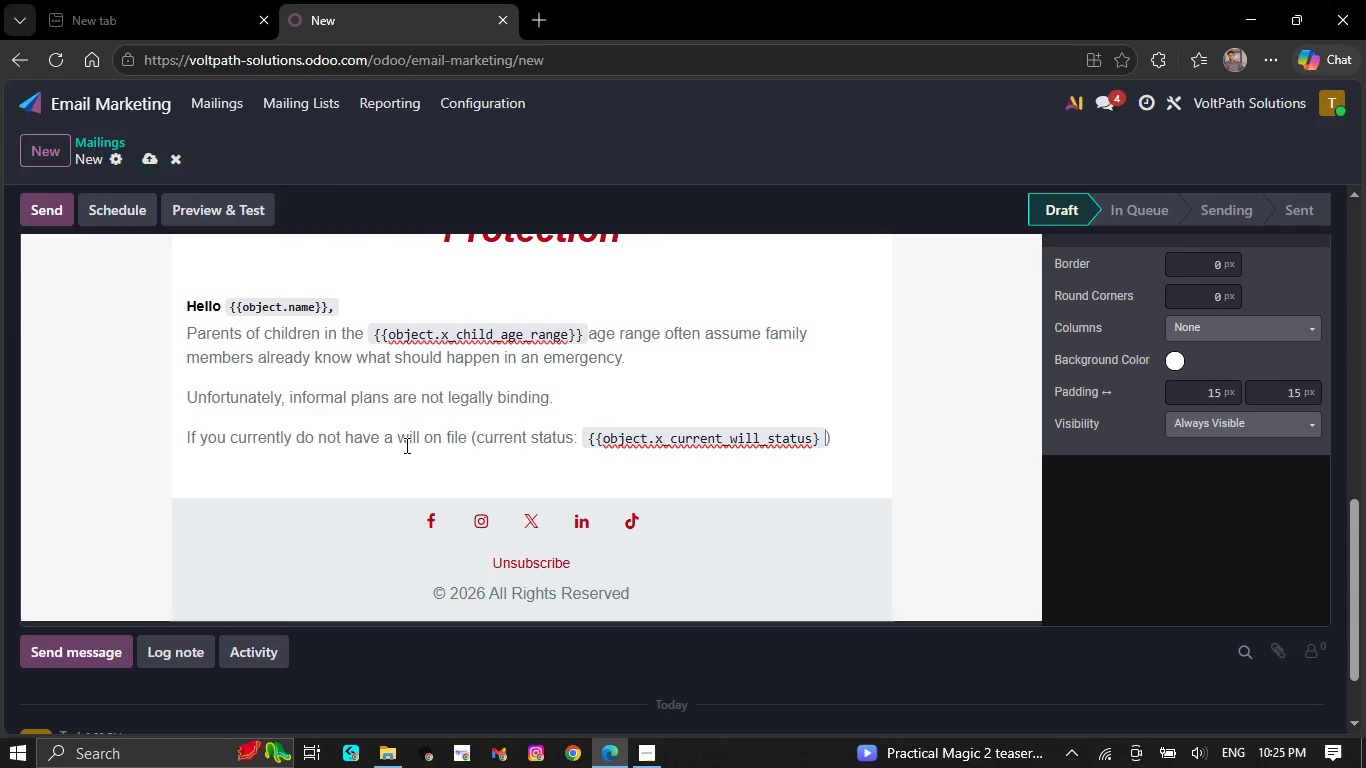 
key(Shift+ShiftRight)
 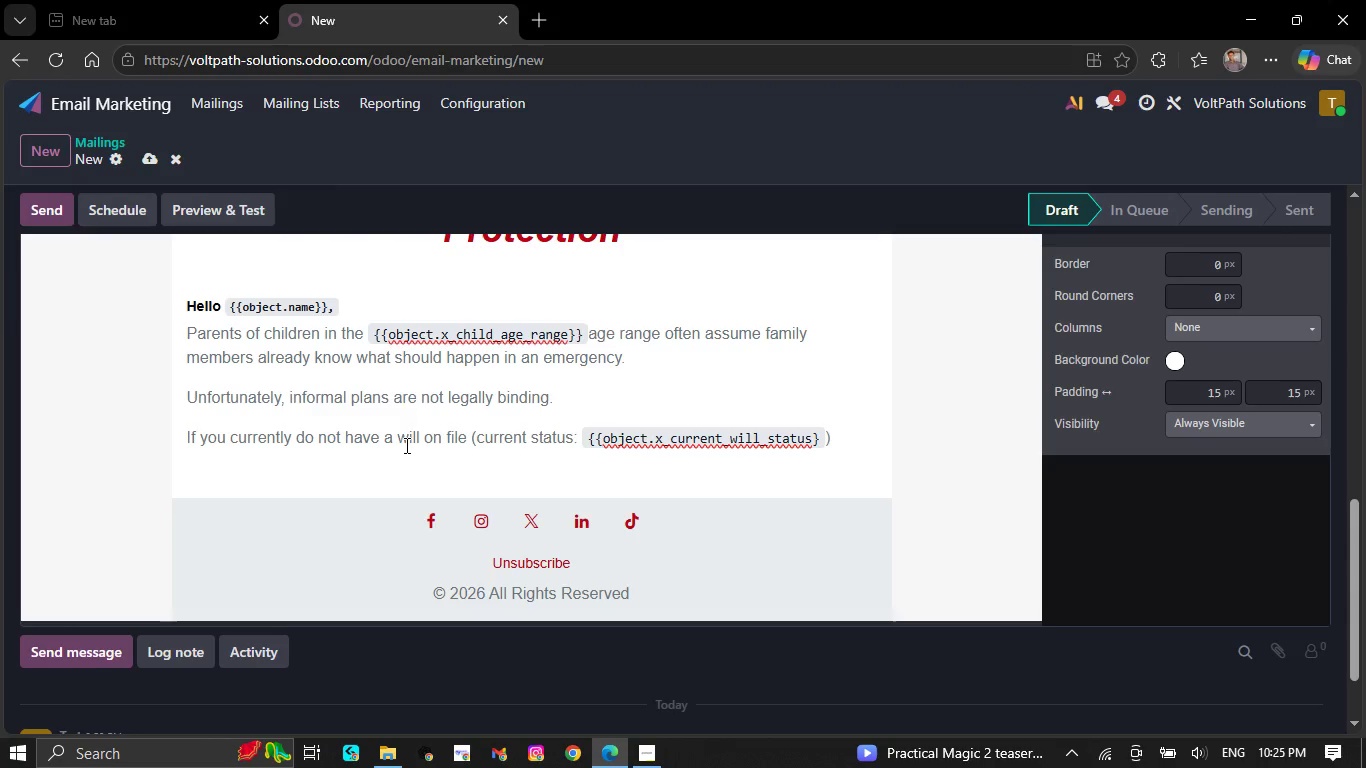 
key(Shift+BracketRight)
 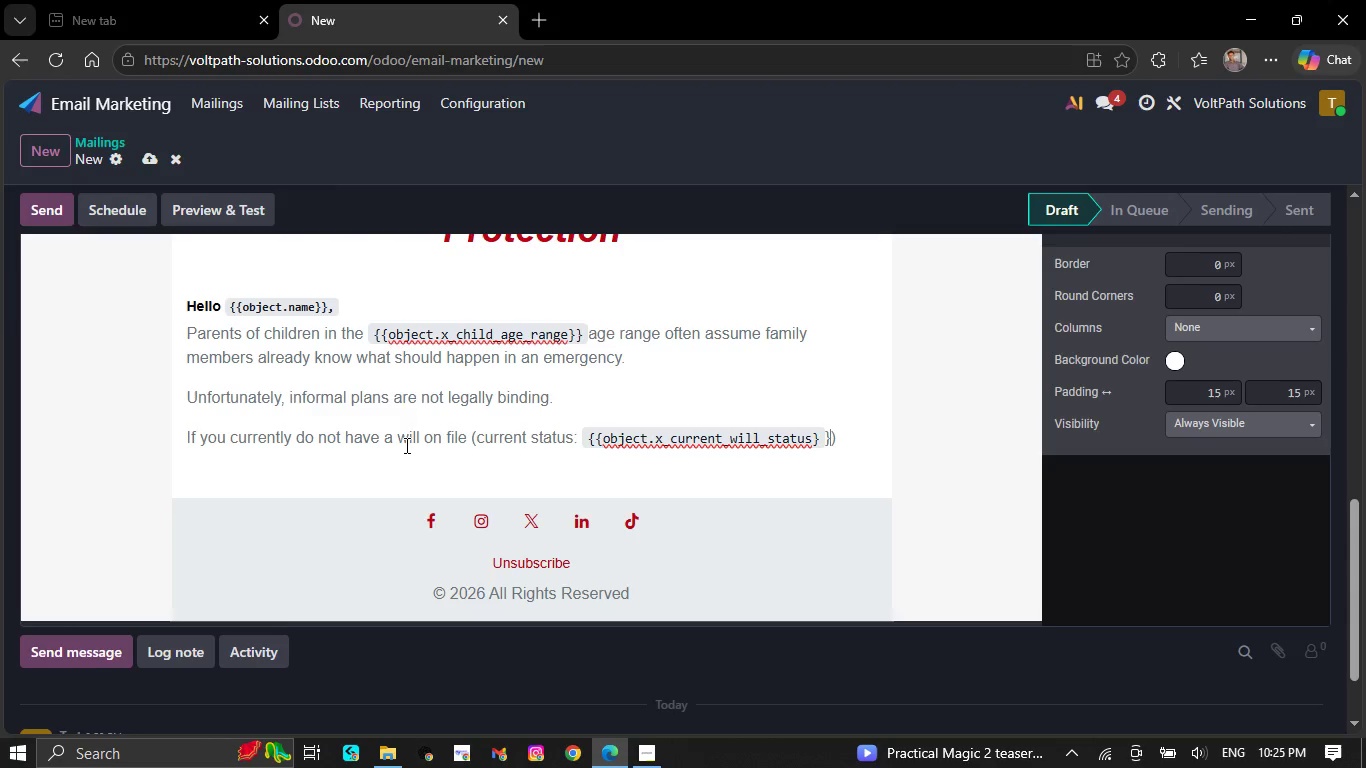 
key(Backspace)
 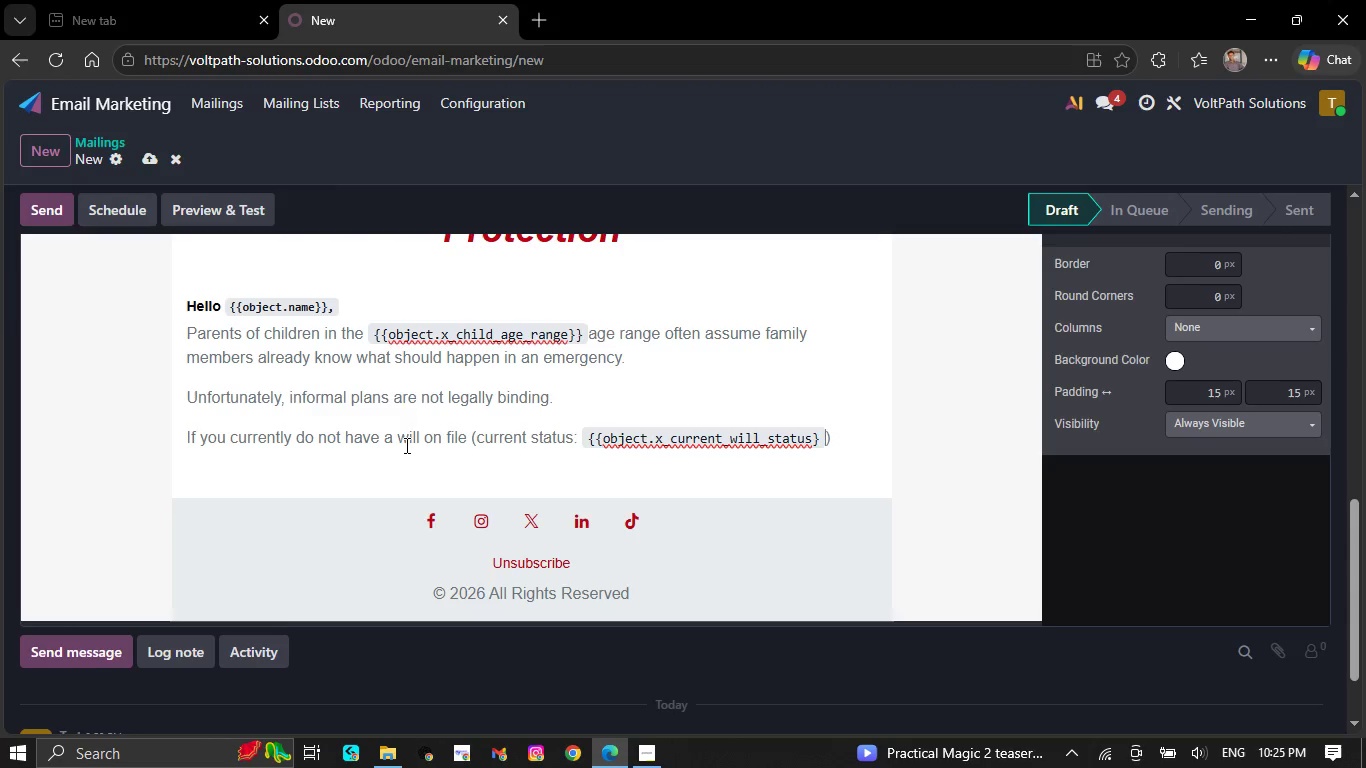 
key(Backspace)
 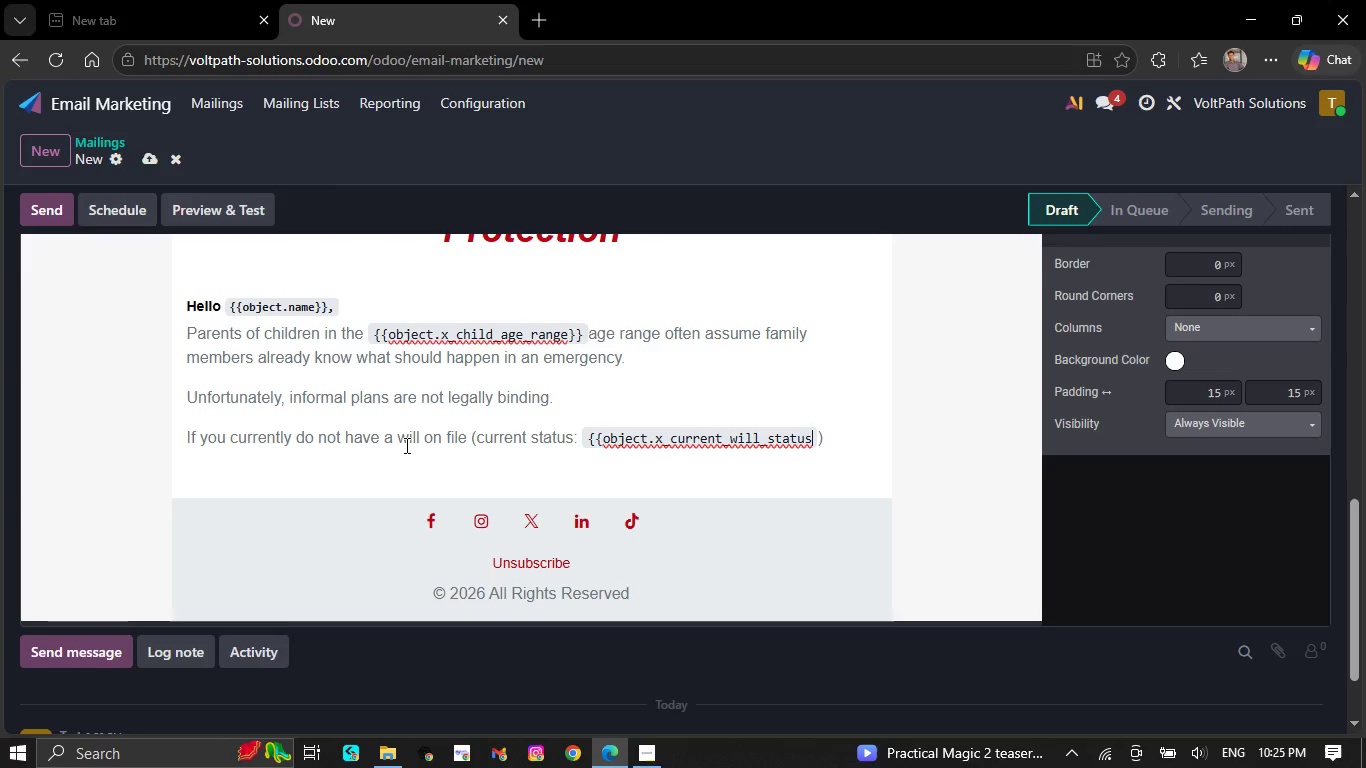 
key(Shift+ShiftRight)
 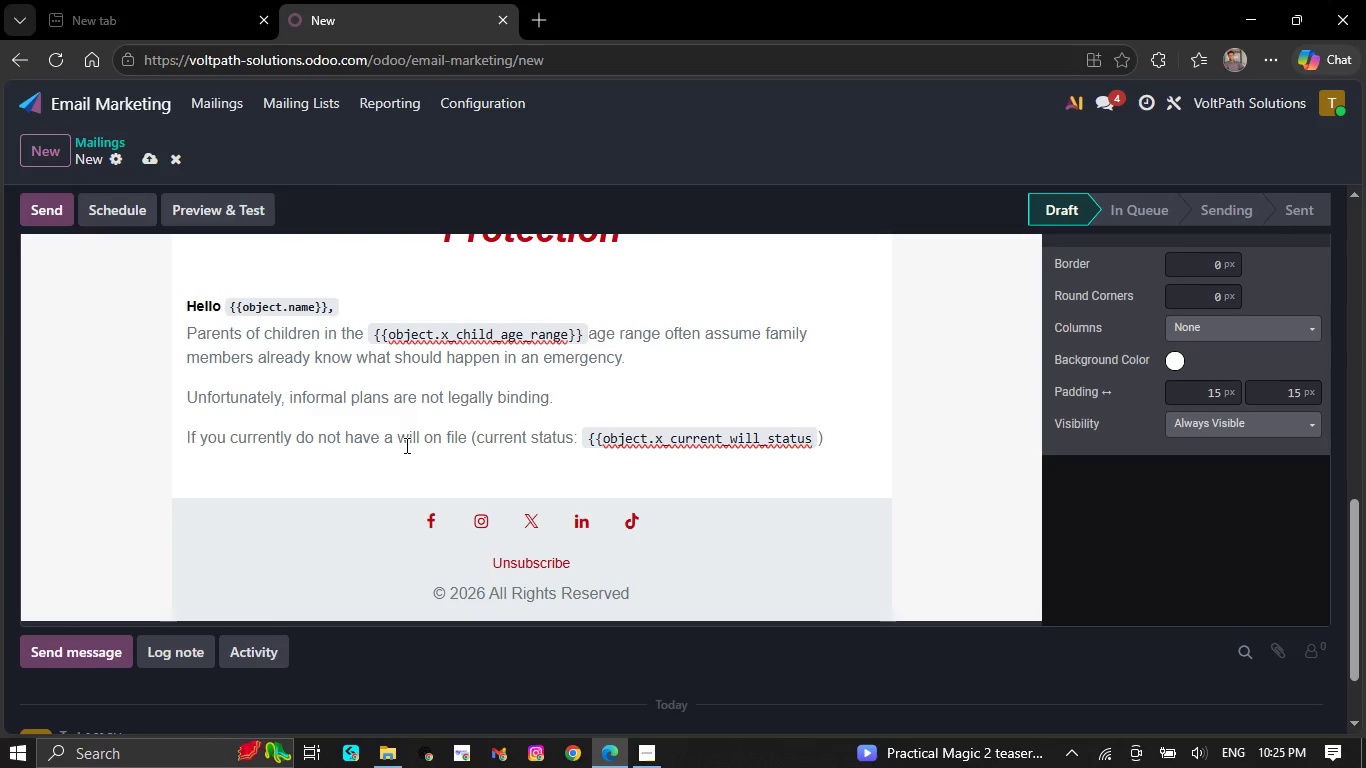 
key(Shift+BracketLeft)
 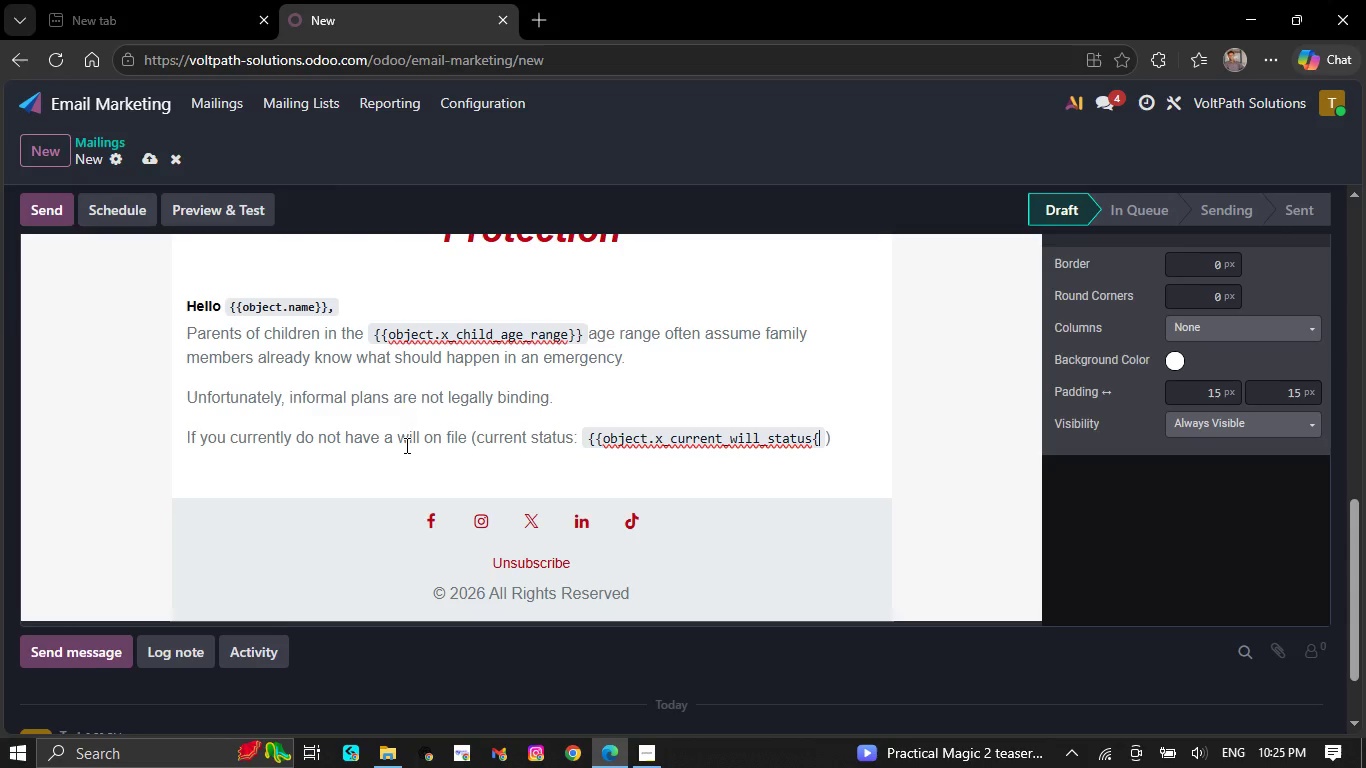 
key(Shift+ShiftRight)
 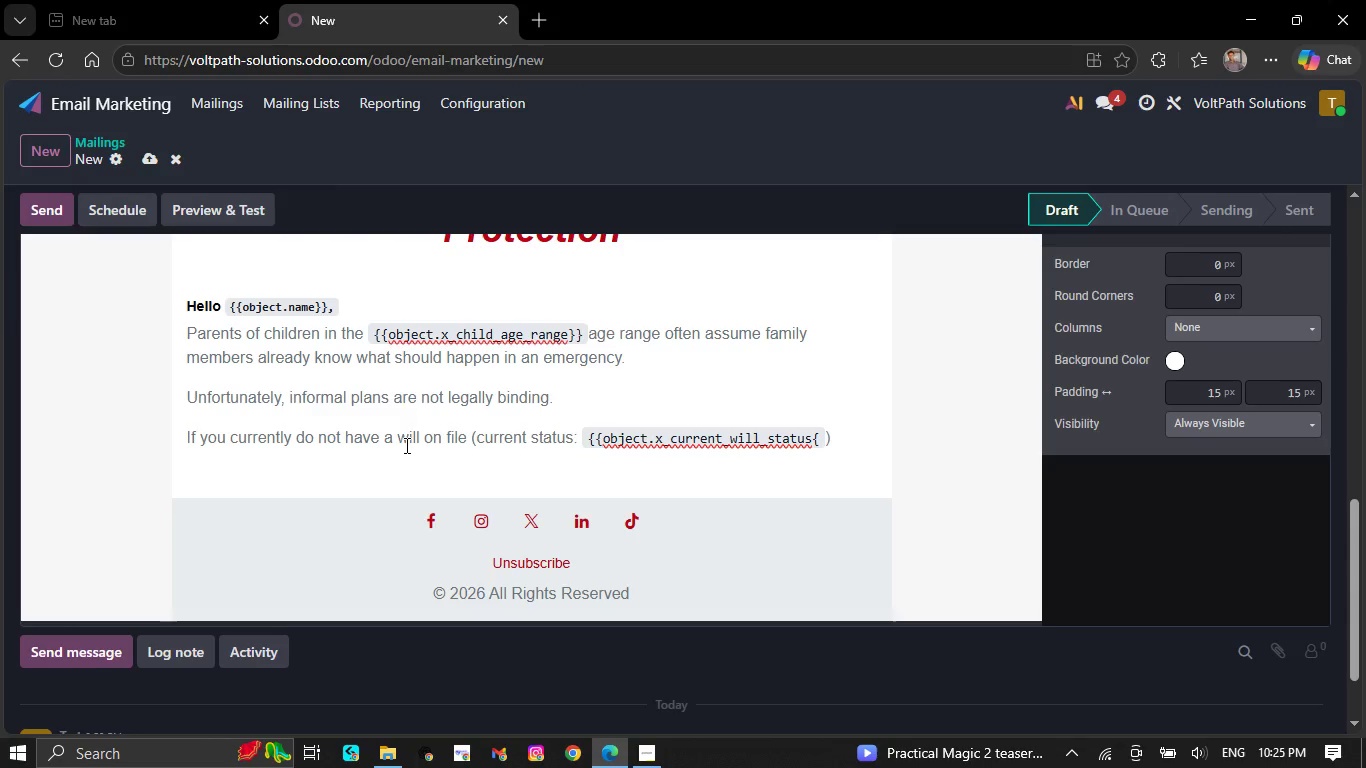 
key(Shift+BracketLeft)
 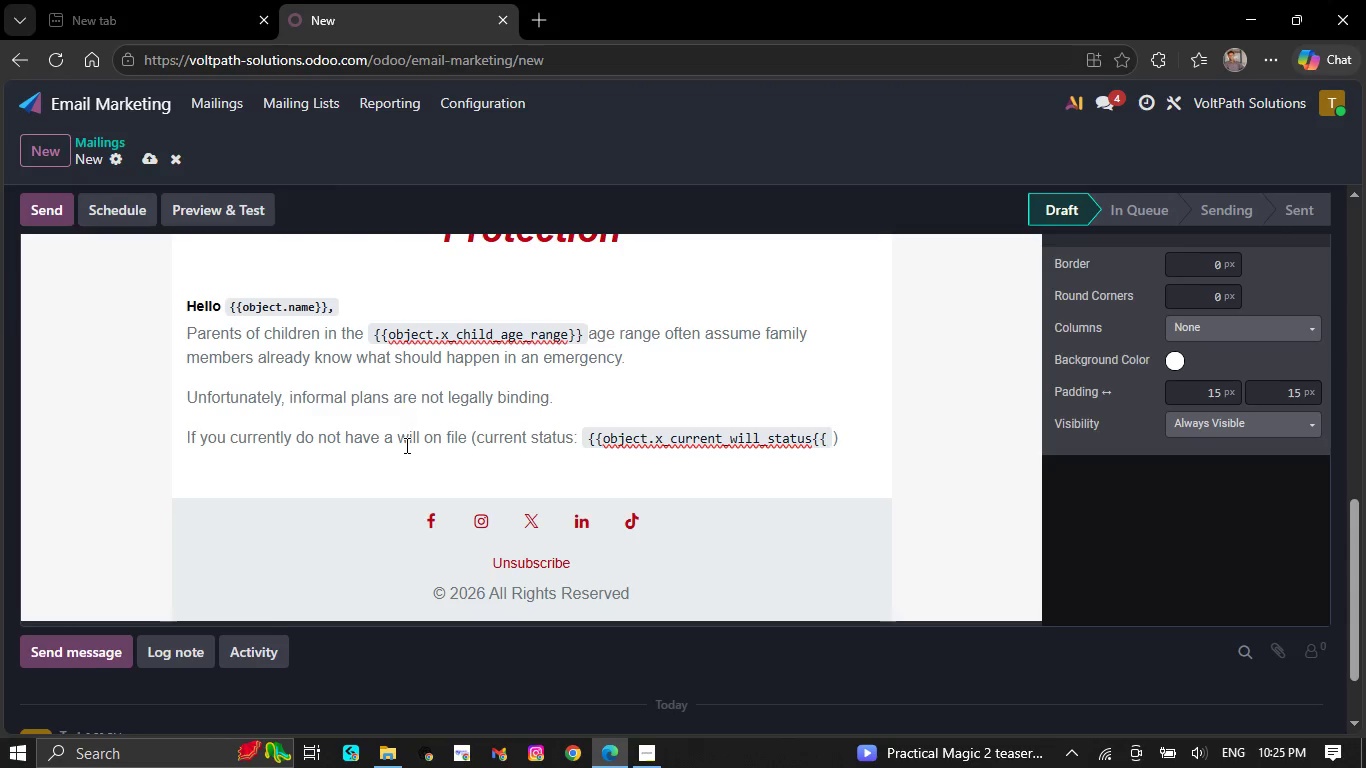 
key(Backspace)
 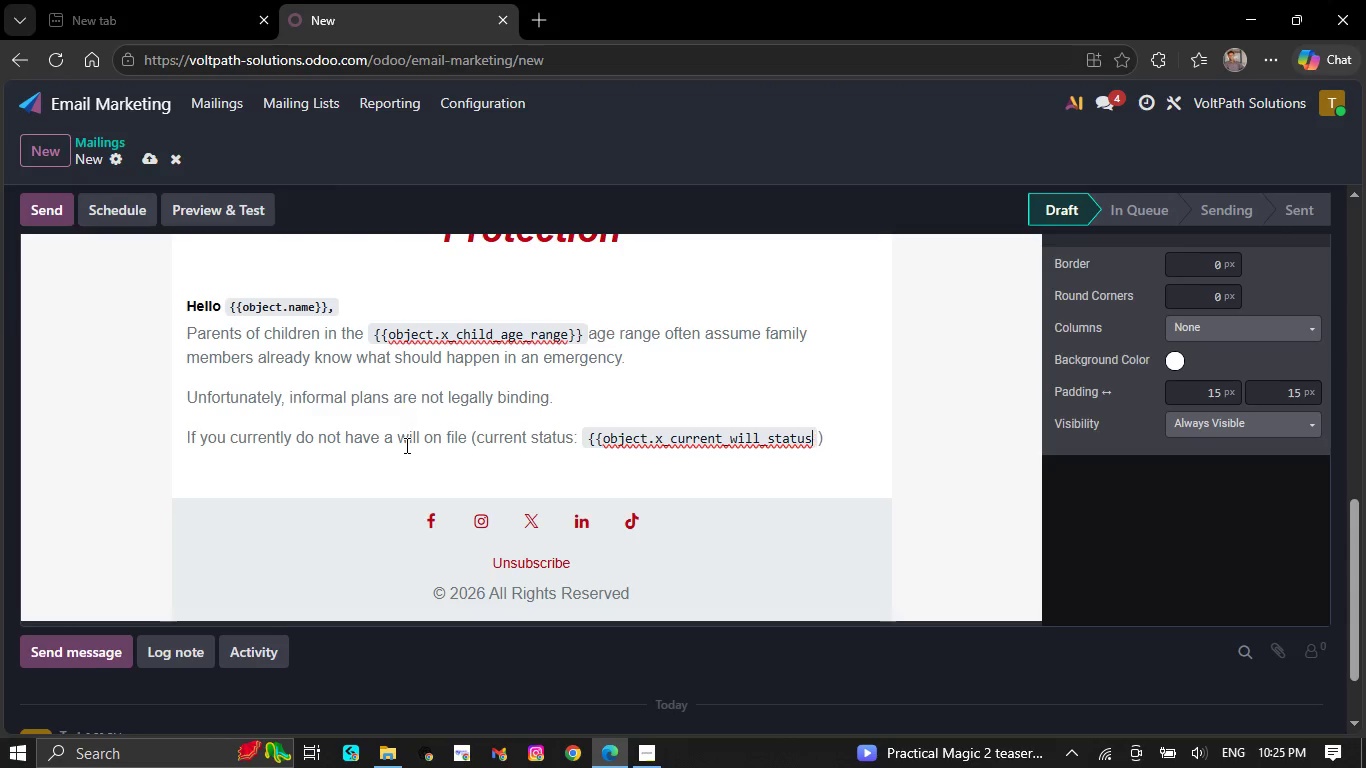 
key(Backspace)
 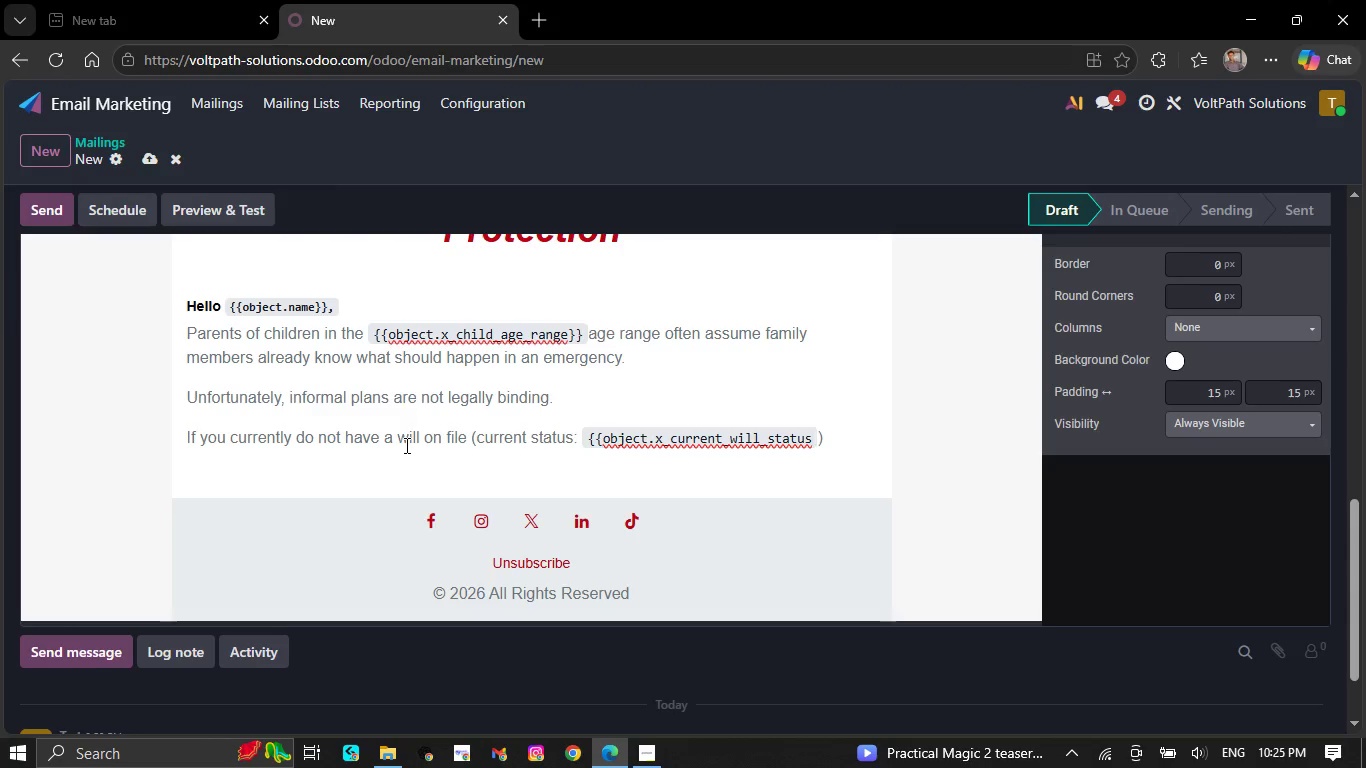 
key(Shift+ShiftRight)
 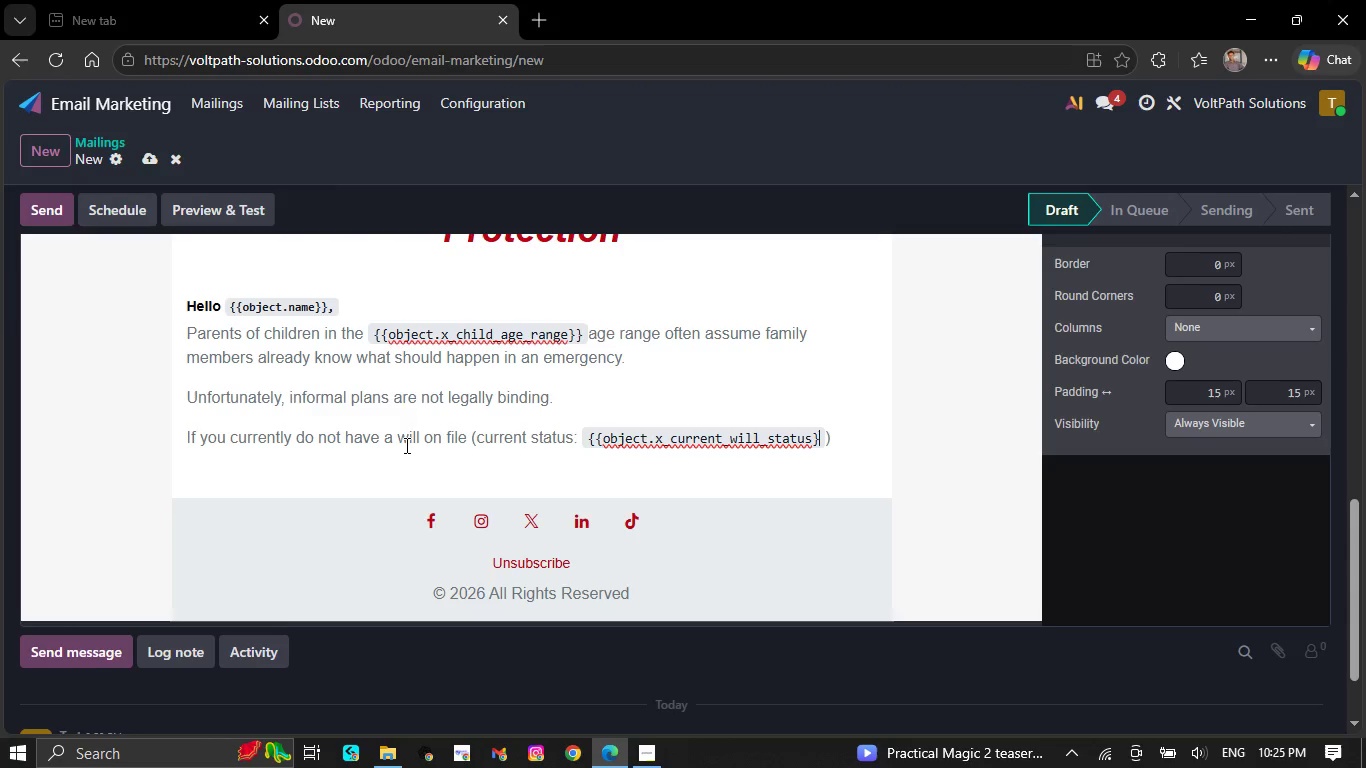 
key(Shift+BracketRight)
 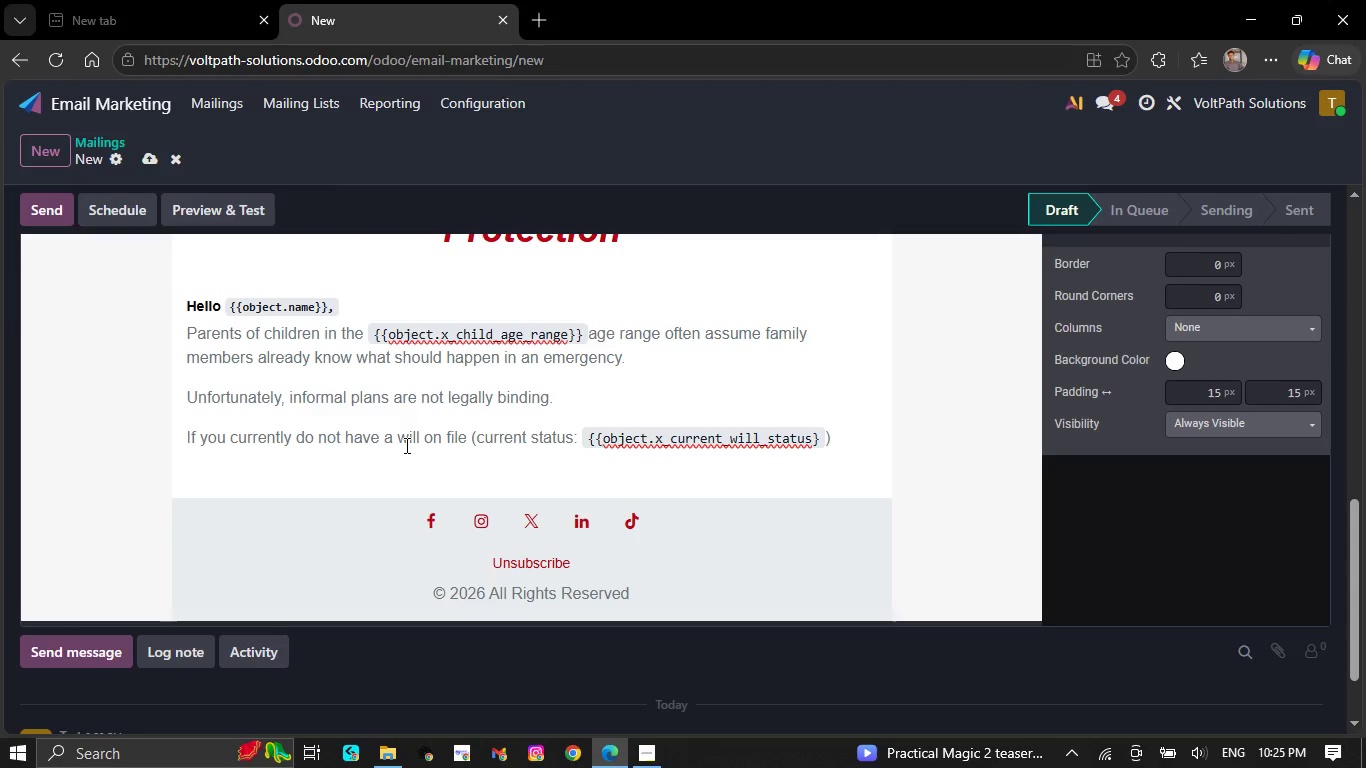 
key(Shift+ShiftRight)
 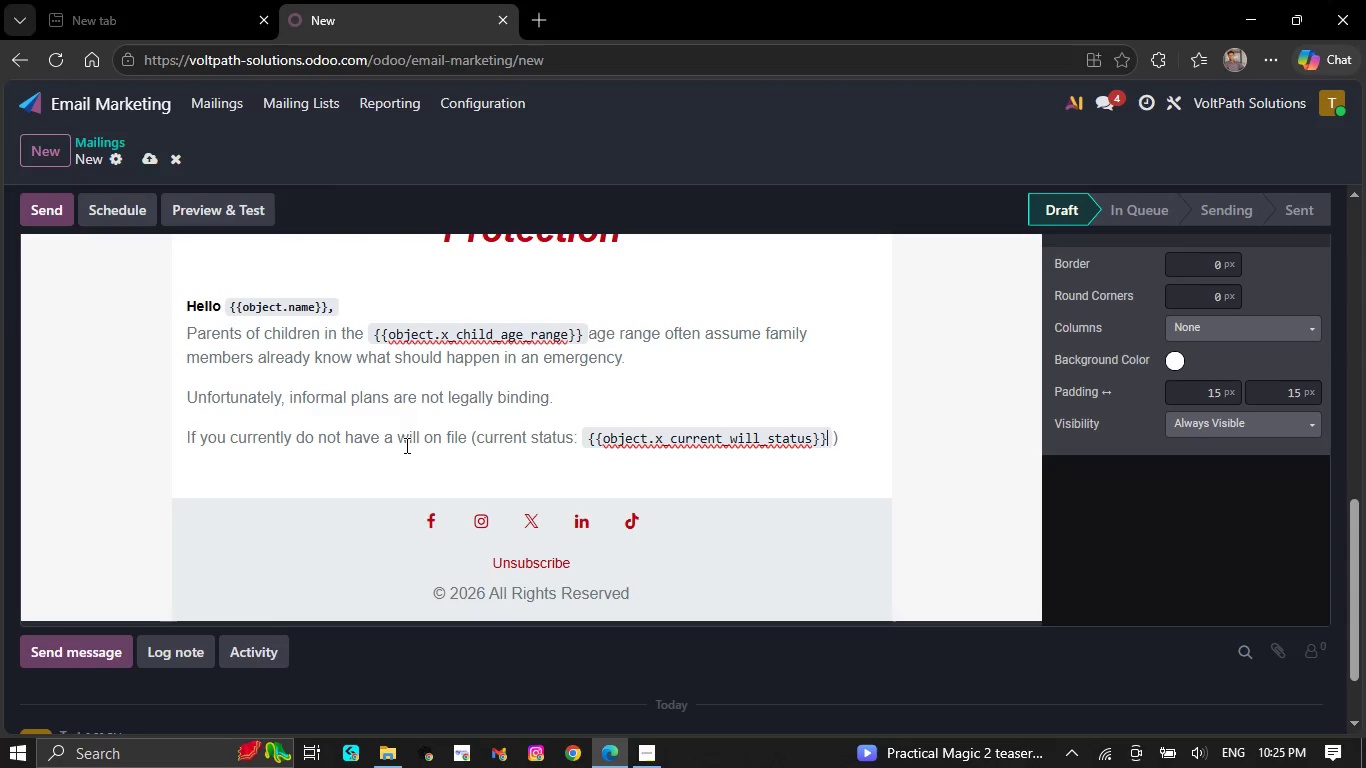 
key(Shift+BracketRight)
 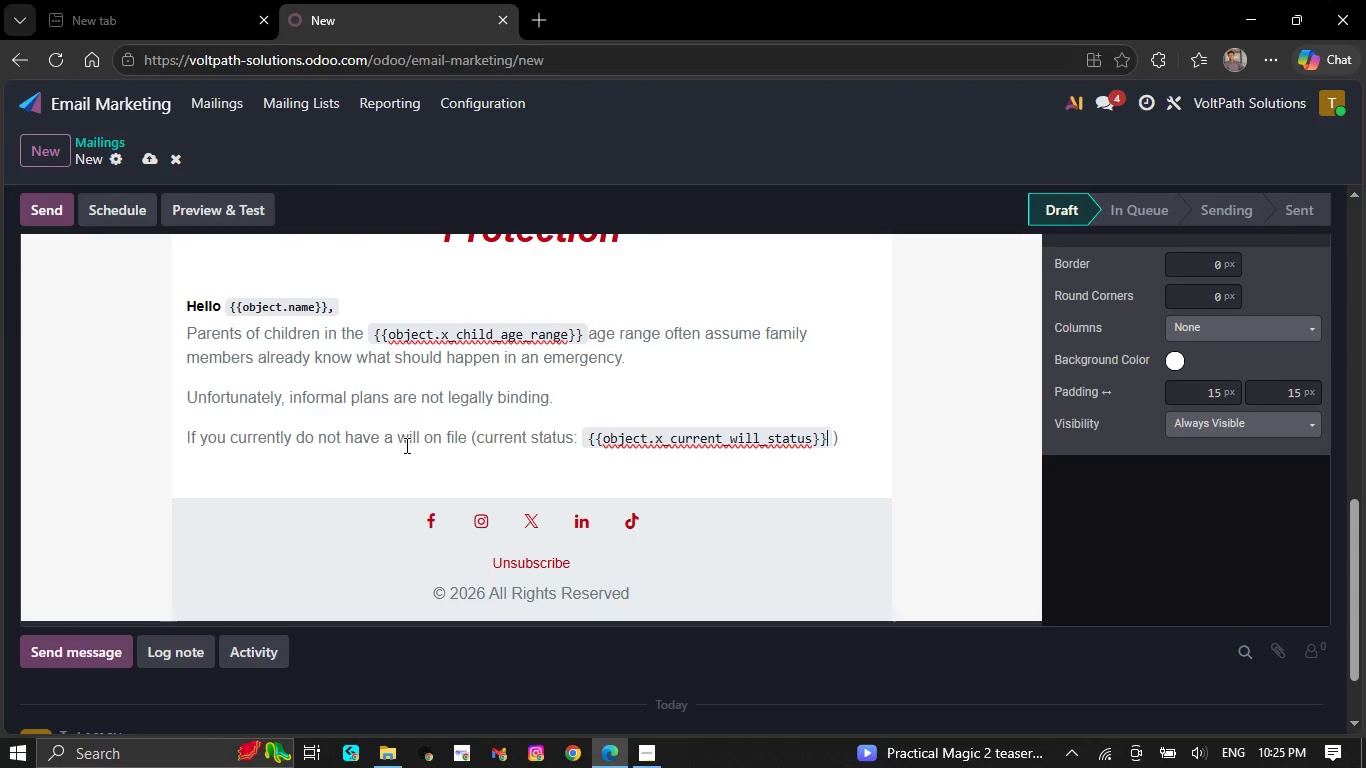 
key(ArrowRight)
 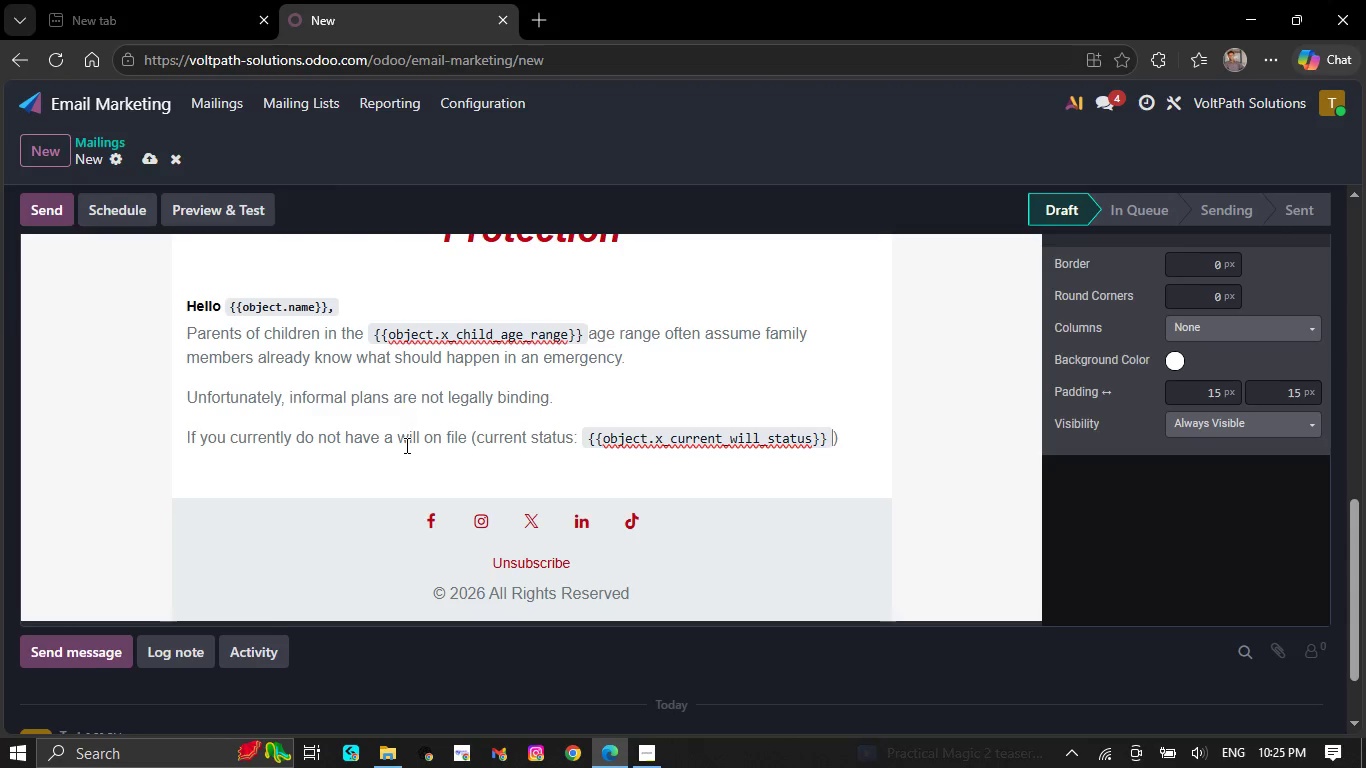 
key(ArrowLeft)
 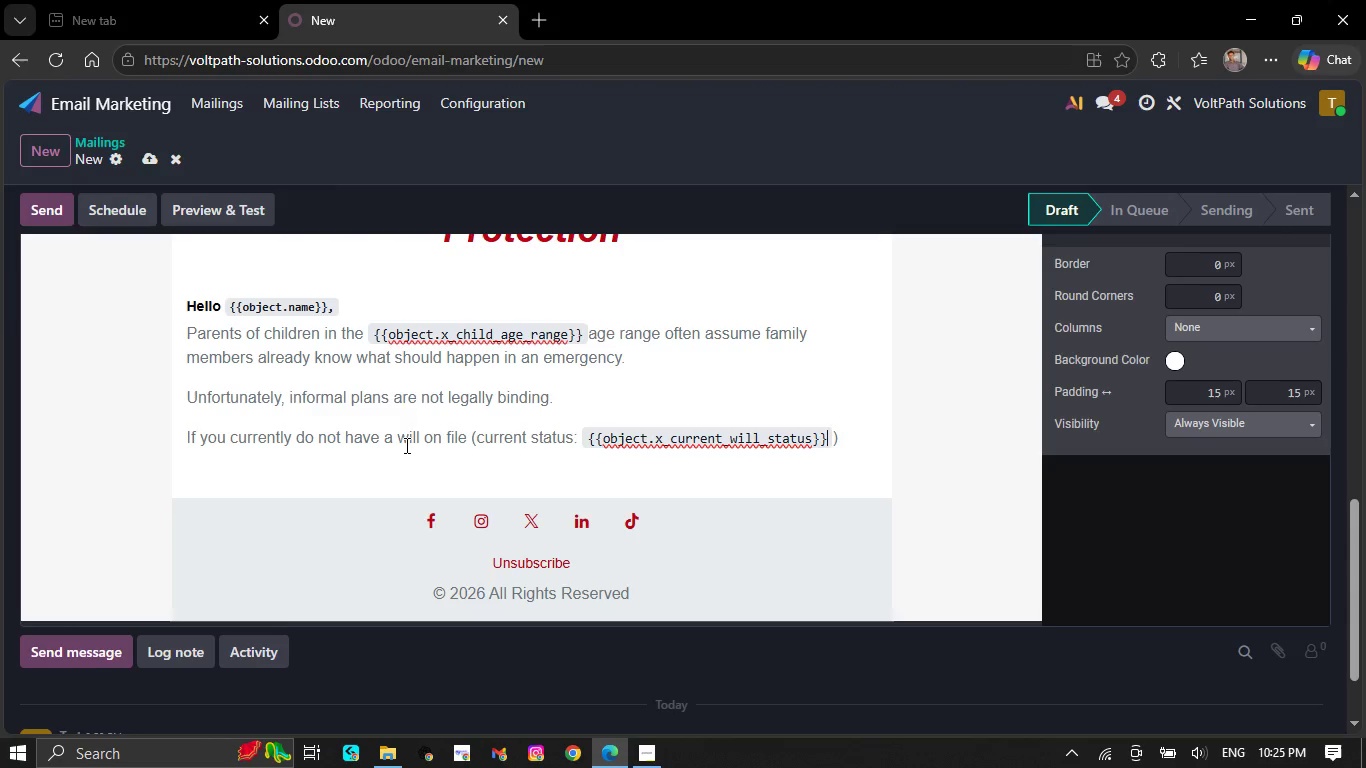 
key(Shift+9)
 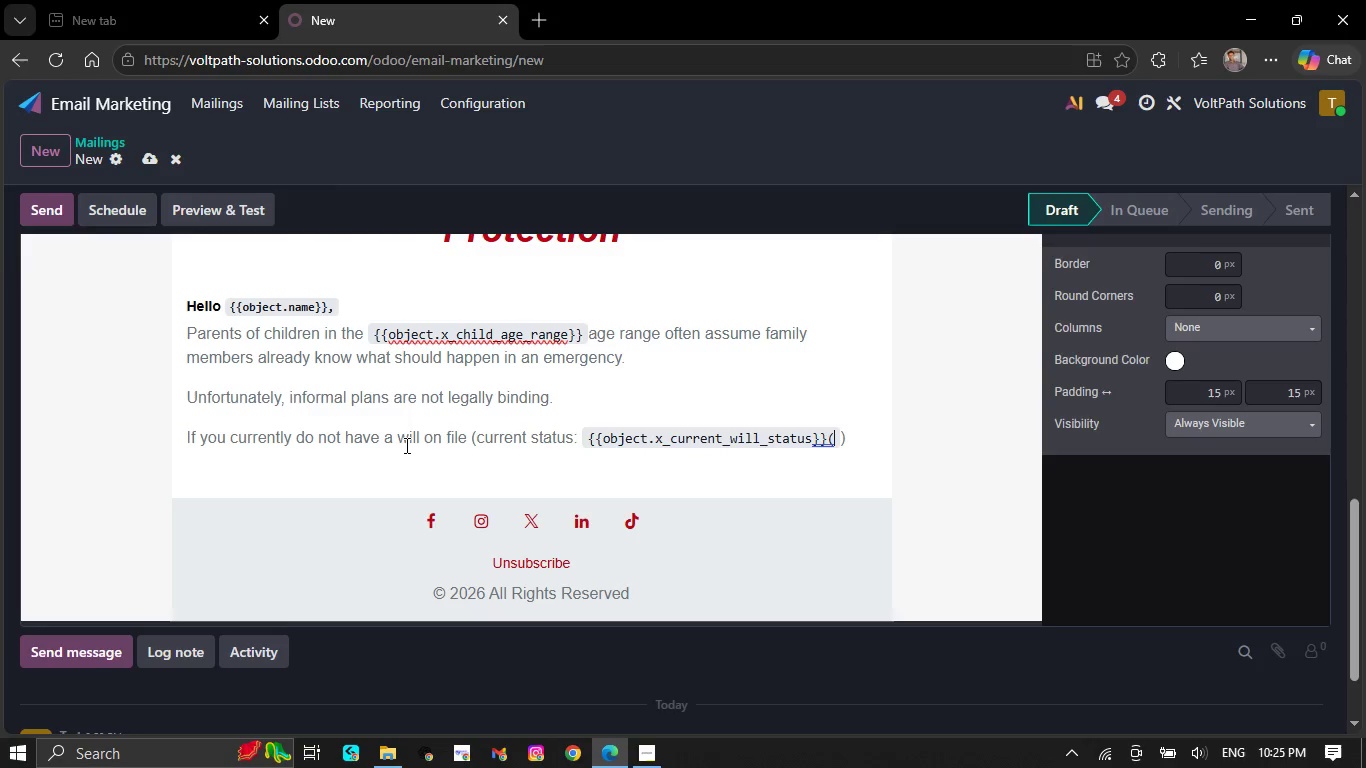 
key(Backspace)
 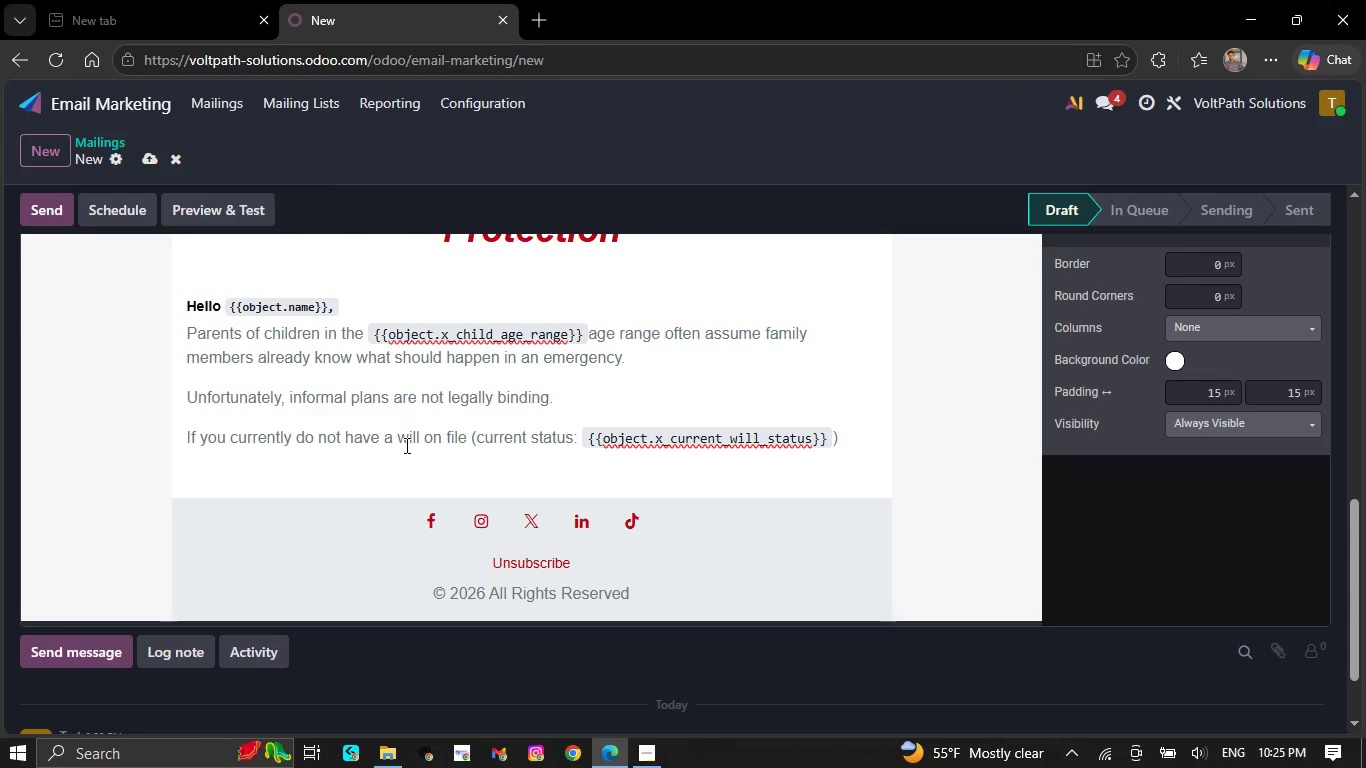 
key(Shift+ShiftRight)
 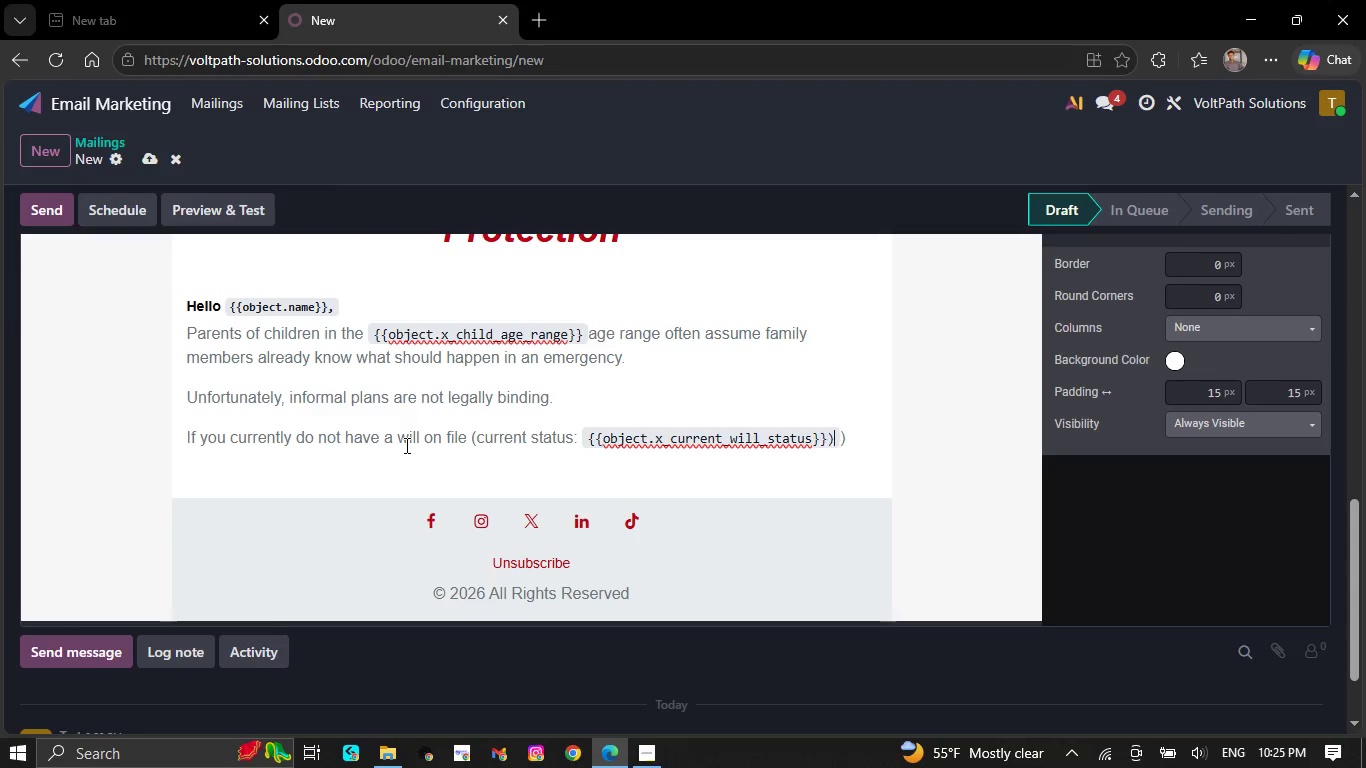 
key(Shift+0)
 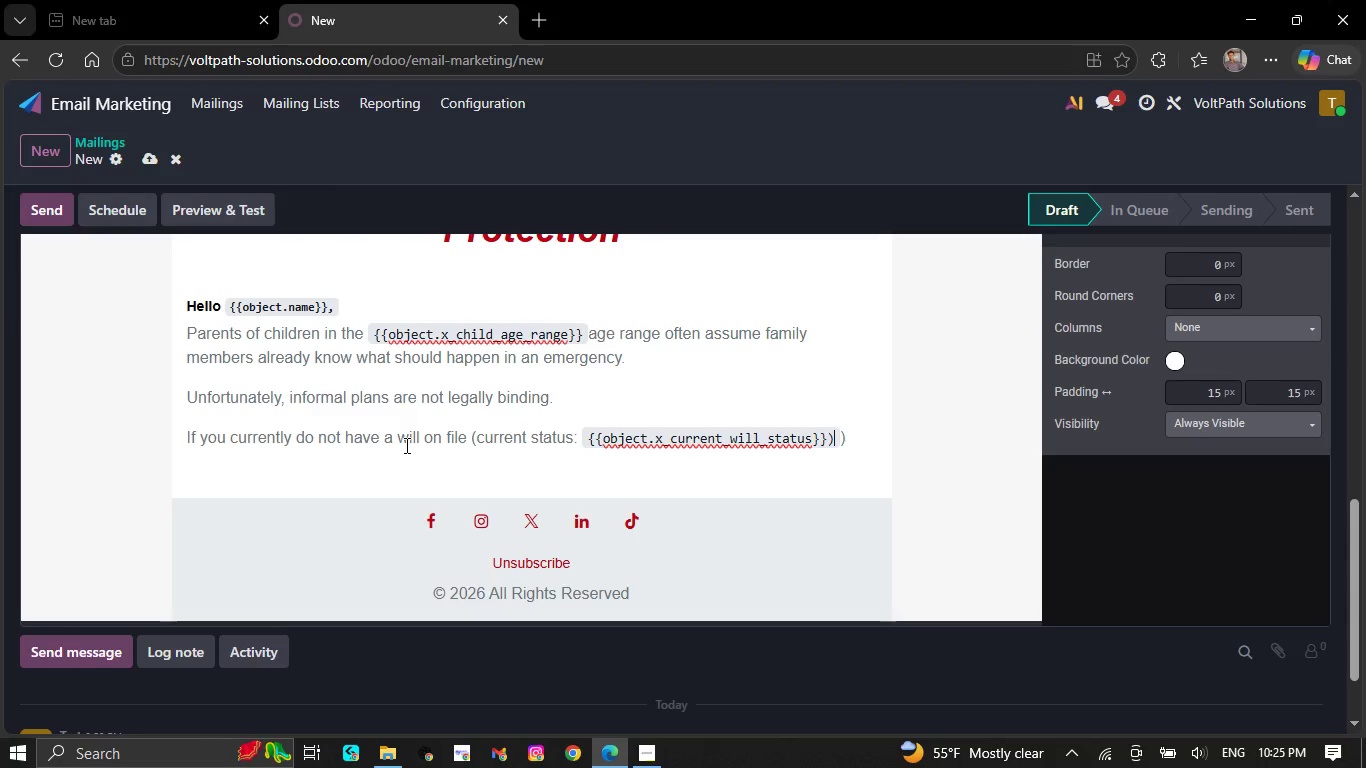 
key(ArrowRight)
 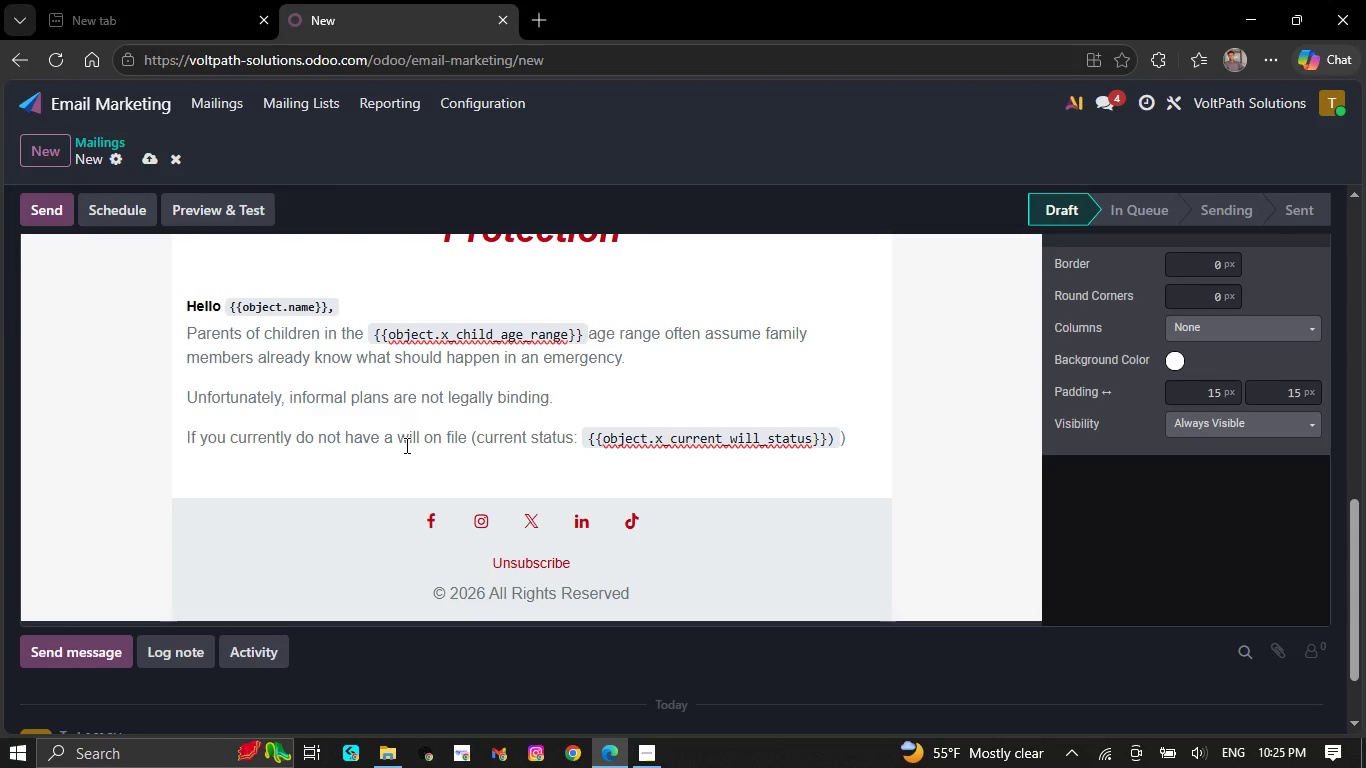 
key(ArrowRight)
 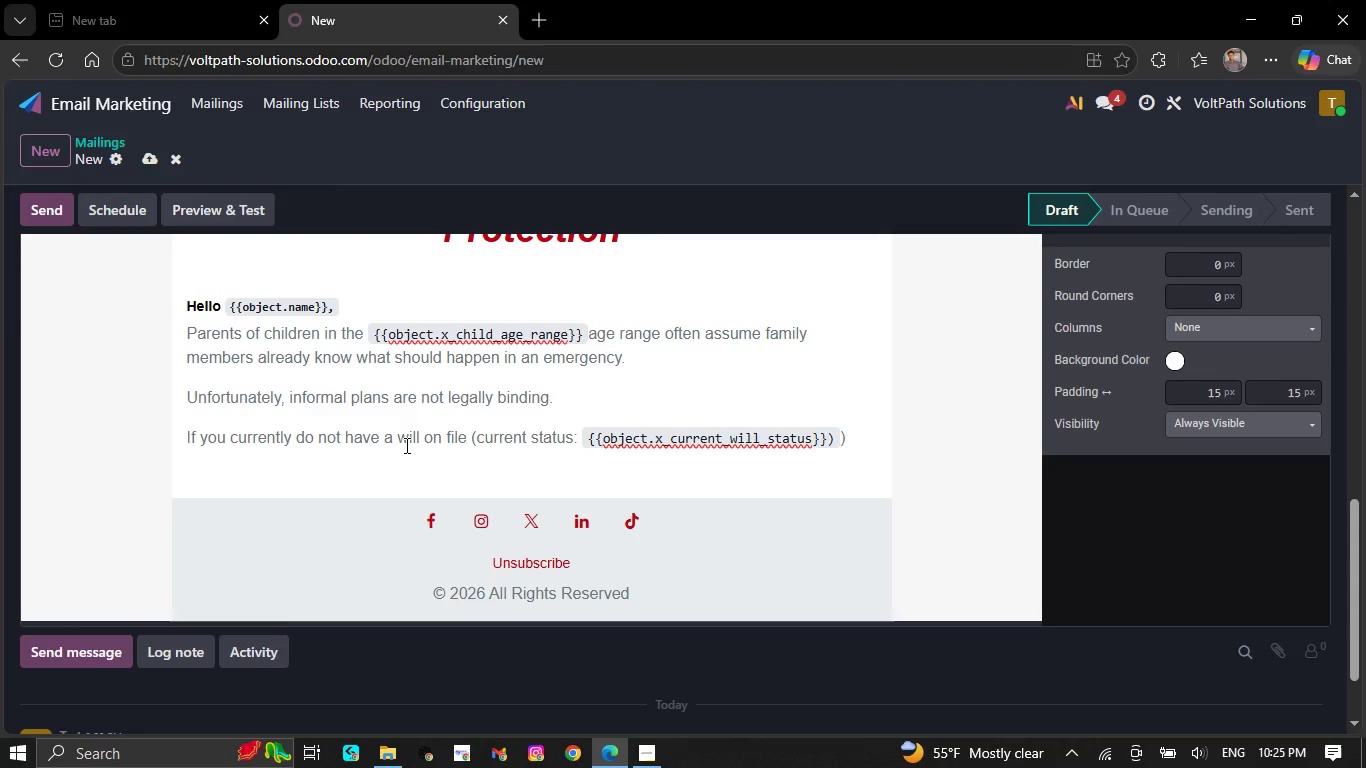 
key(Backspace)
 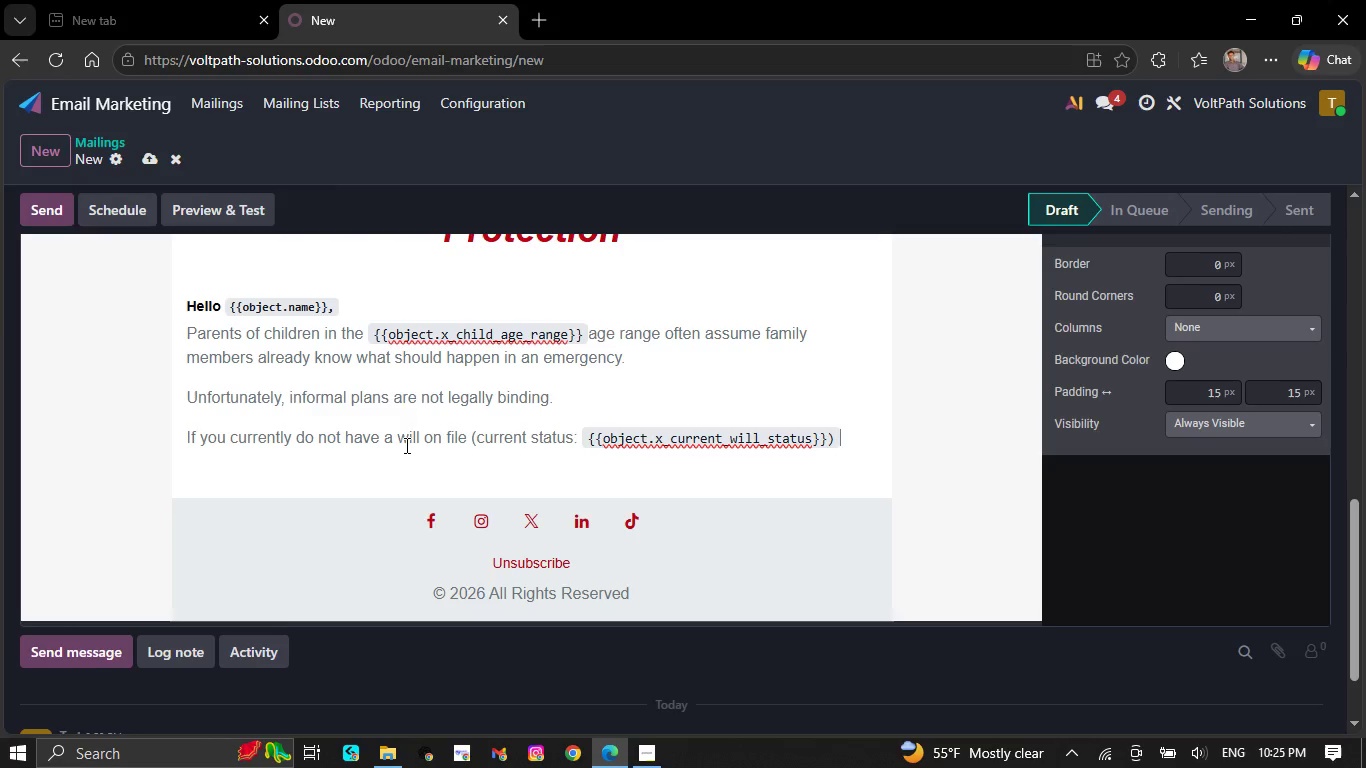 
wait(8.19)
 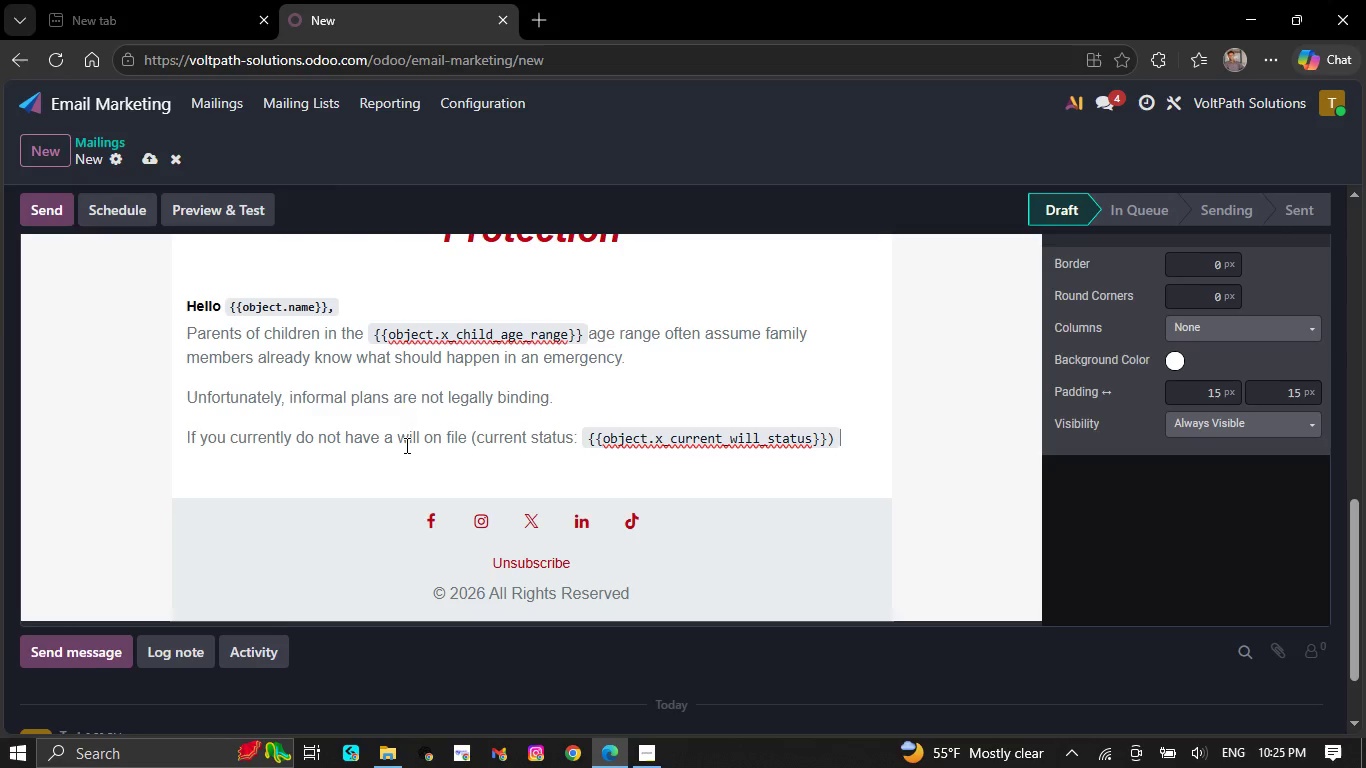 
key(ArrowLeft)
 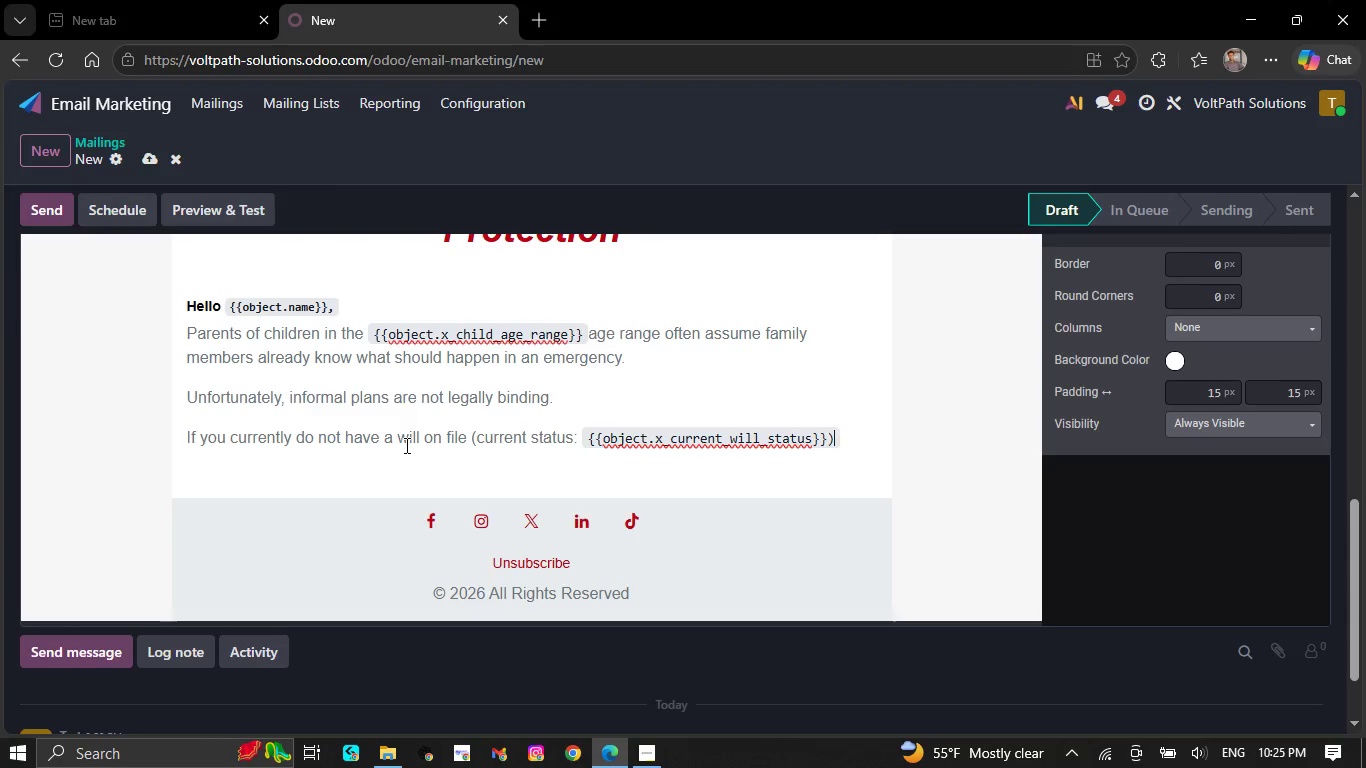 
key(Comma)
 